 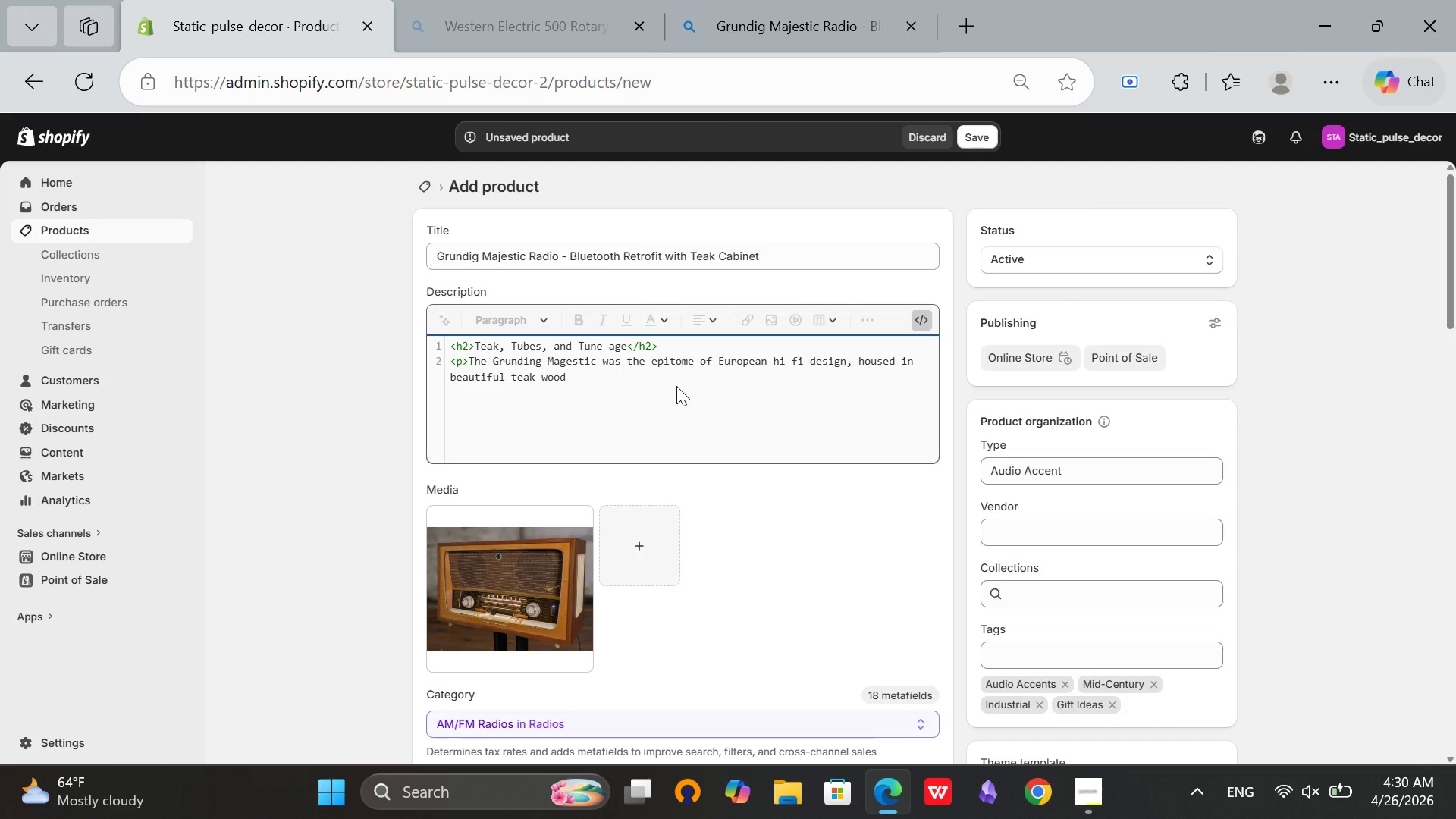 
type(. This)
 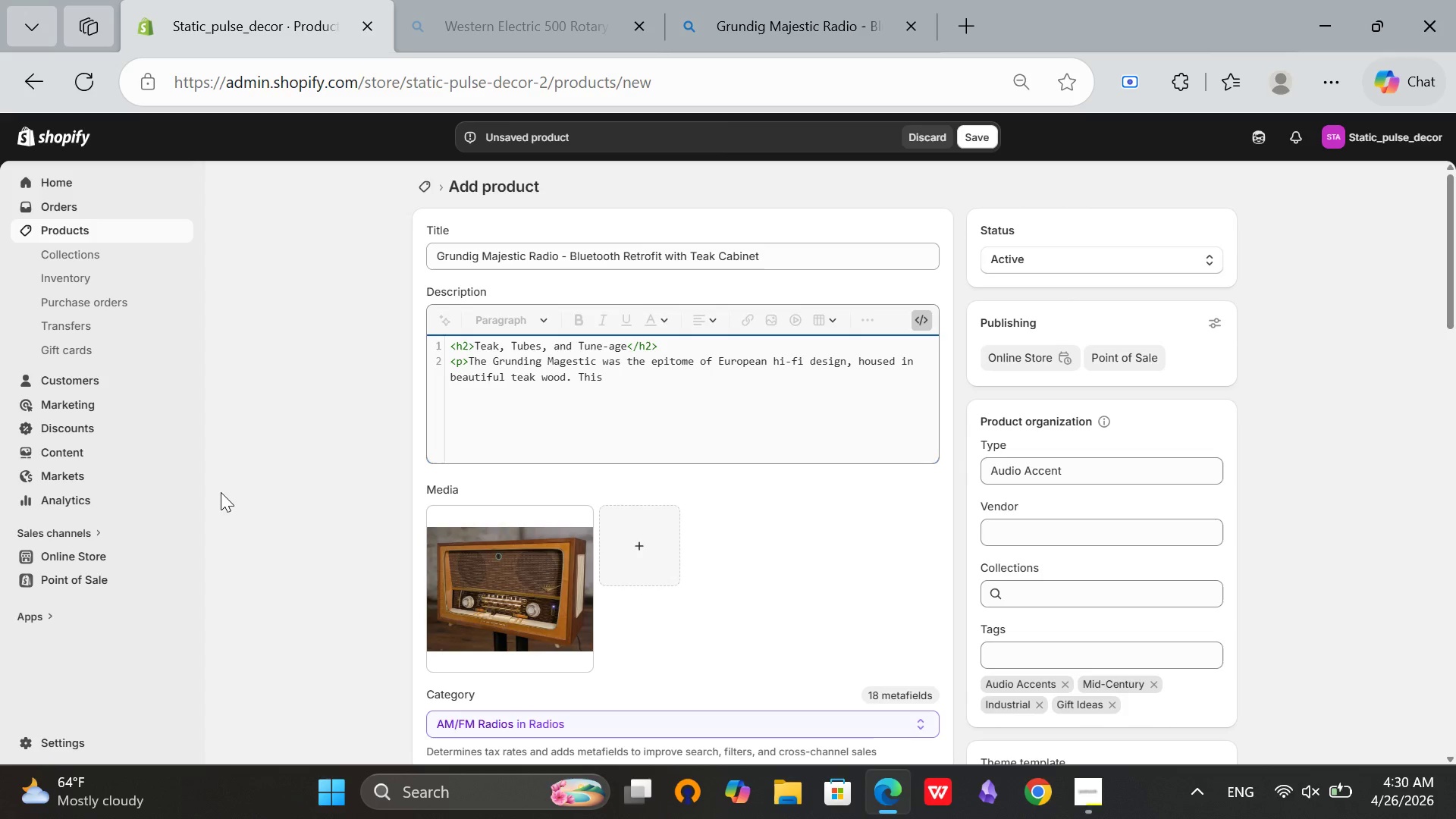 
type( unit has been stransformed into a powerful Blurtt)
key(Backspace)
type(ooth speaker.</p>)
 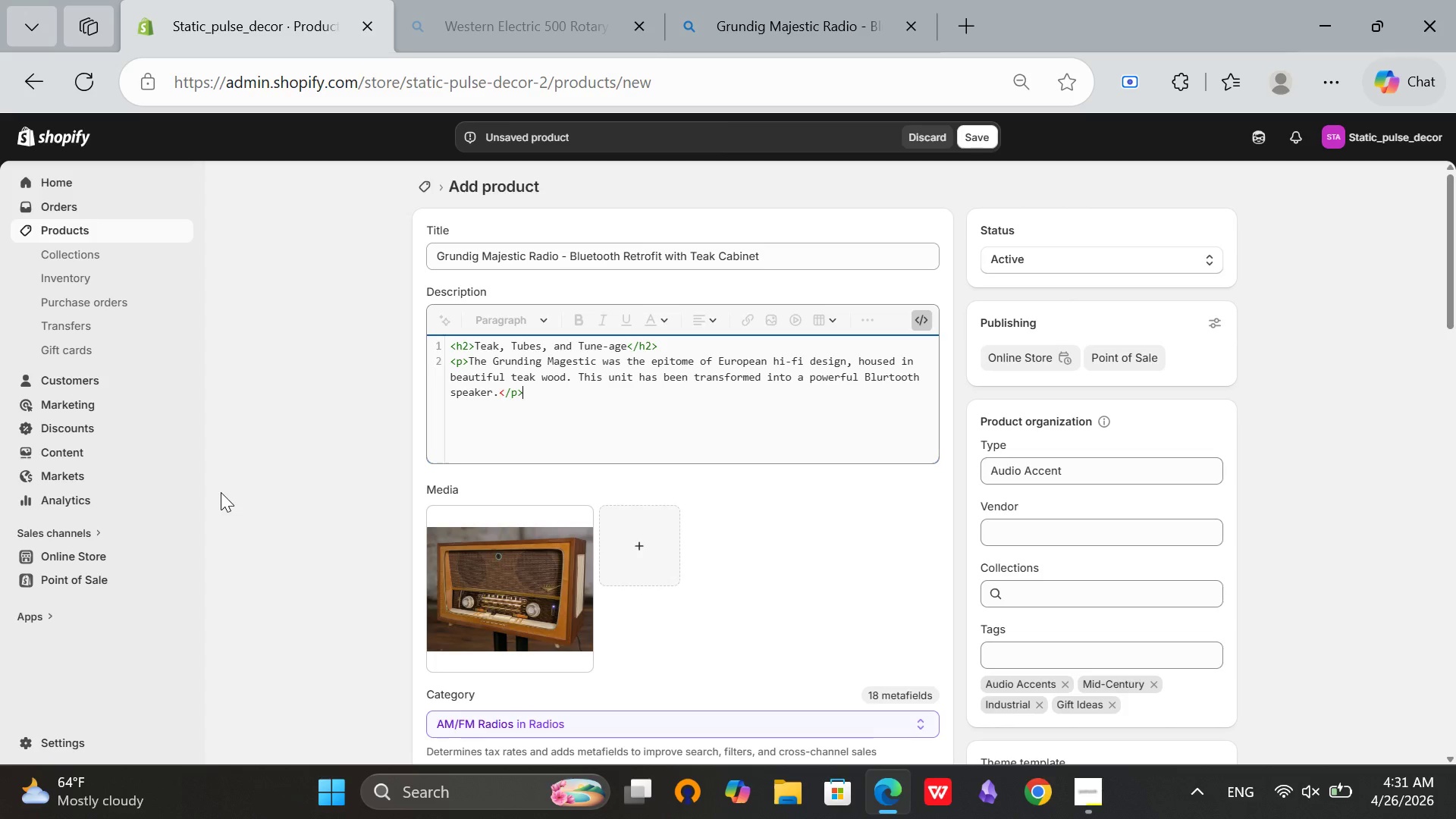 
key(Enter)
 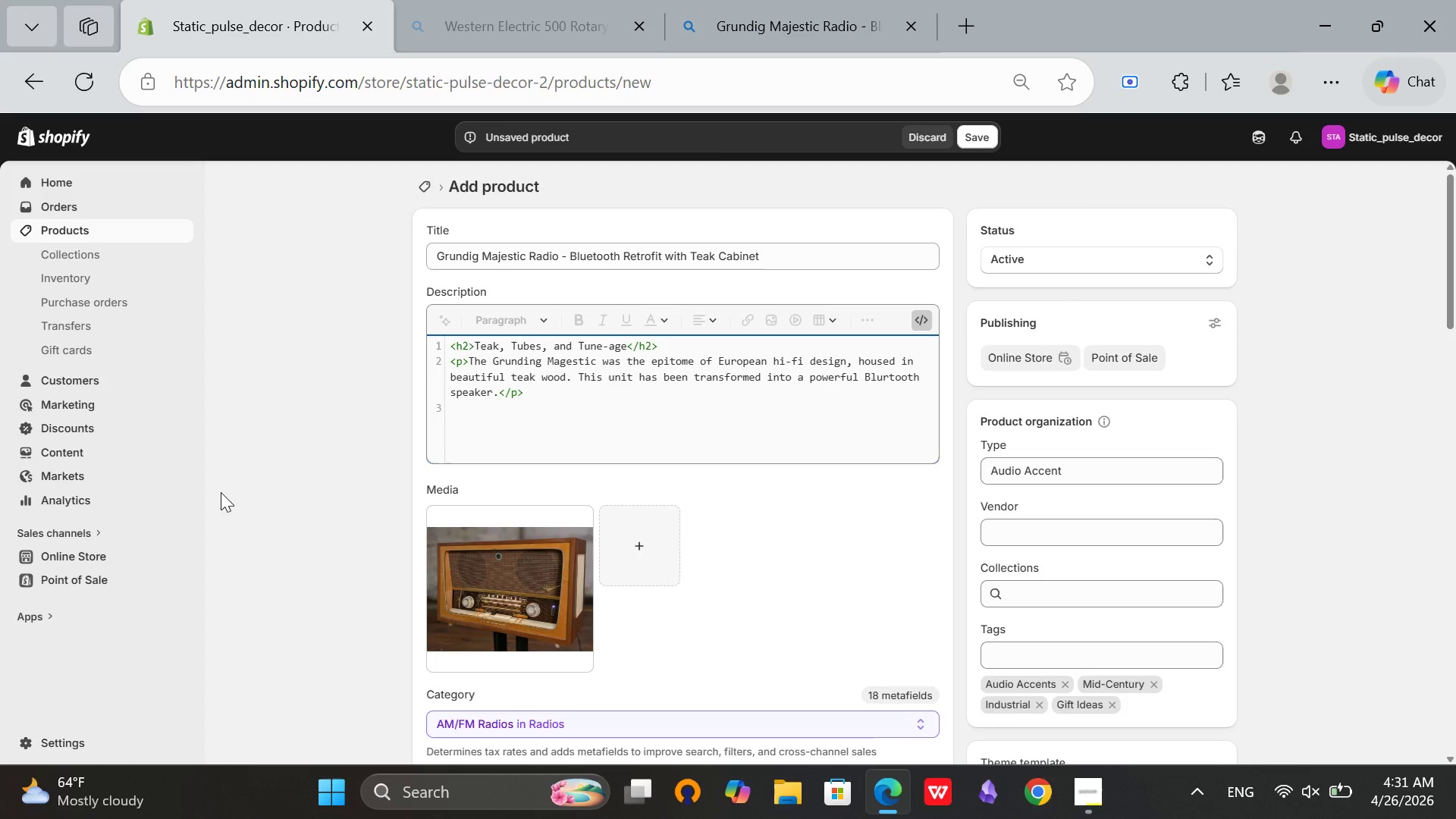 
type(,)
key(Backspace)
type(<p><strong>Restoration & Upgrade:<.strong)
 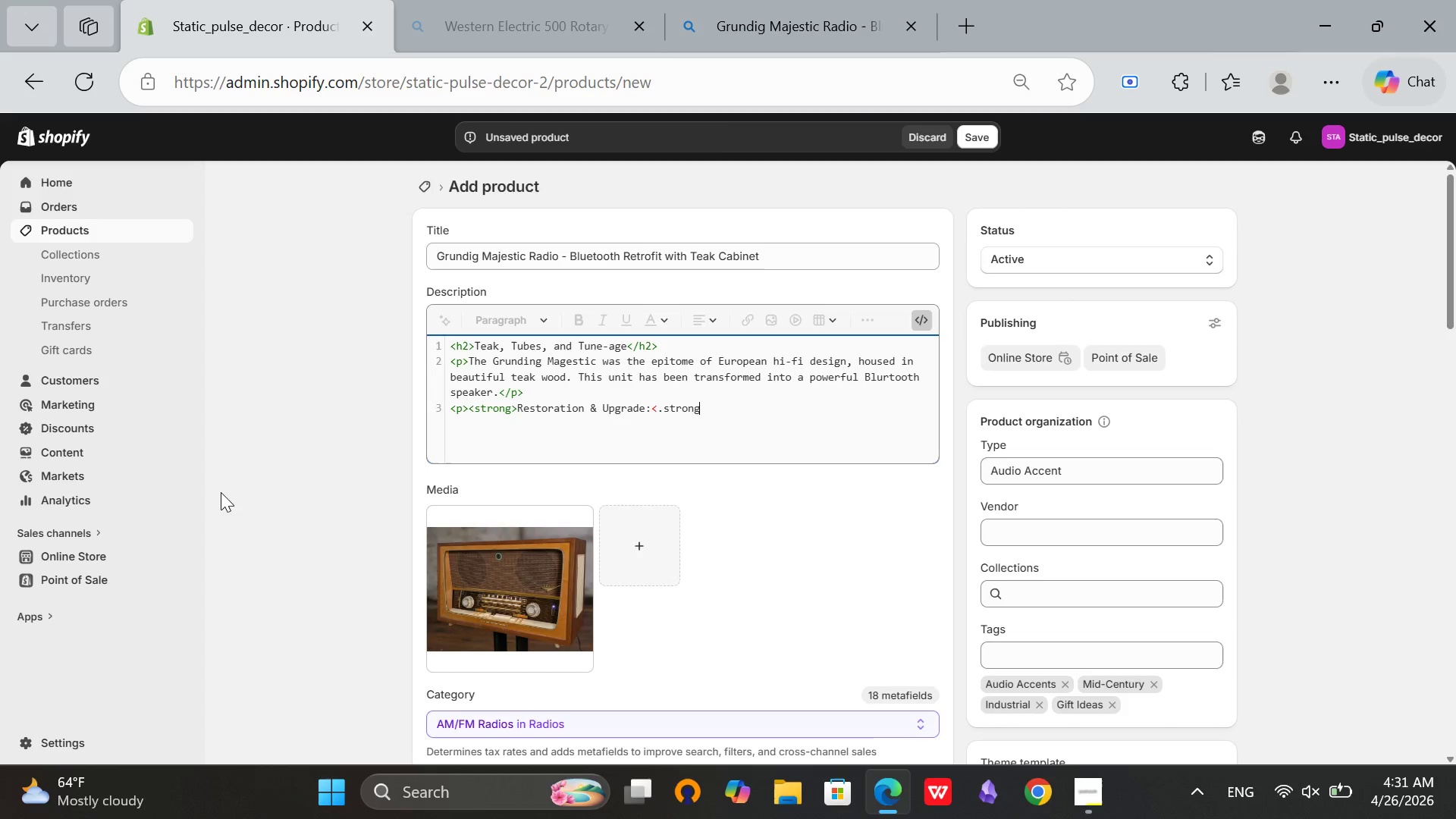 
wait(14.69)
 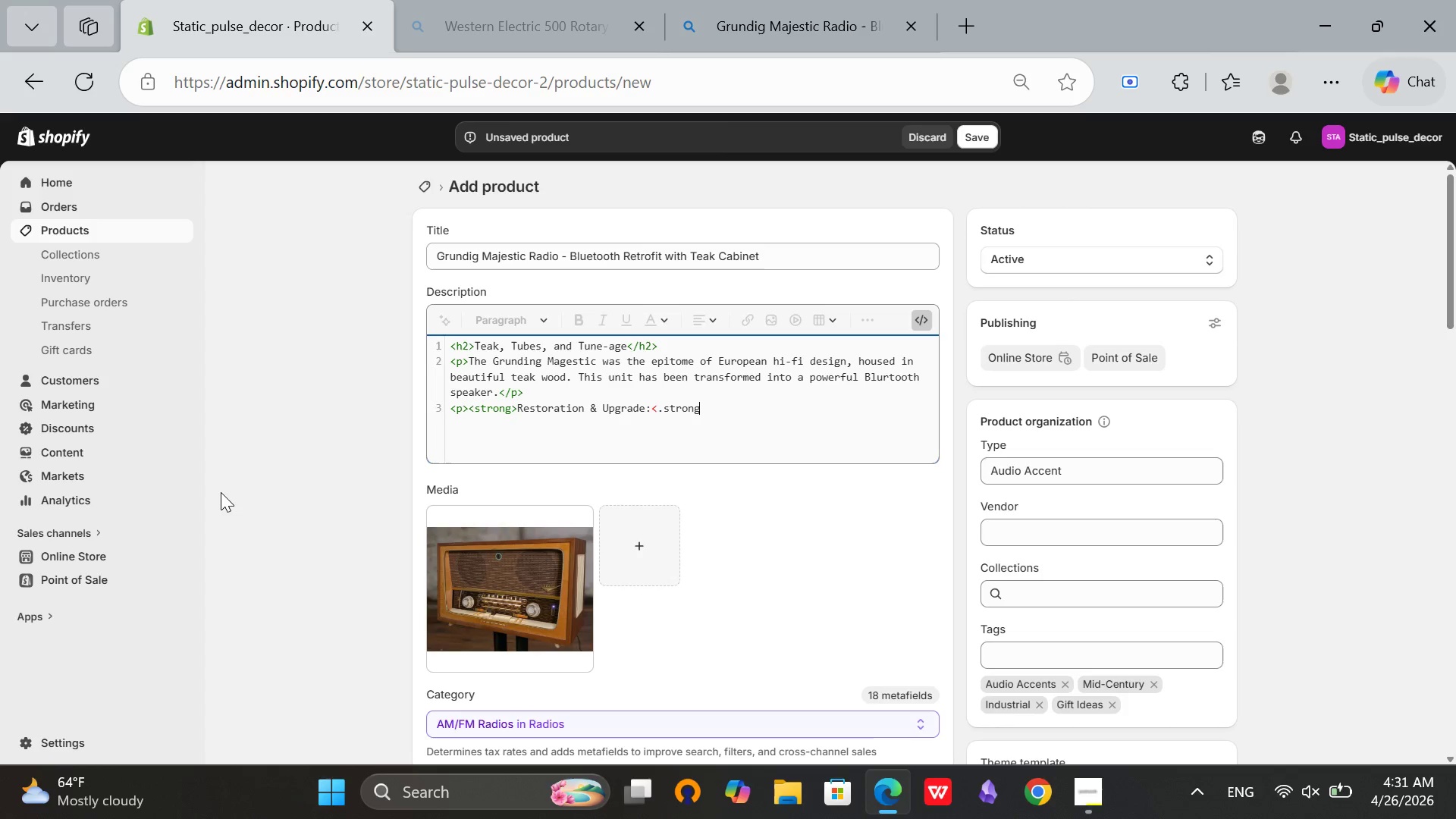 
left_click_drag(start_coordinate=[667, 410], to_coordinate=[664, 416])
 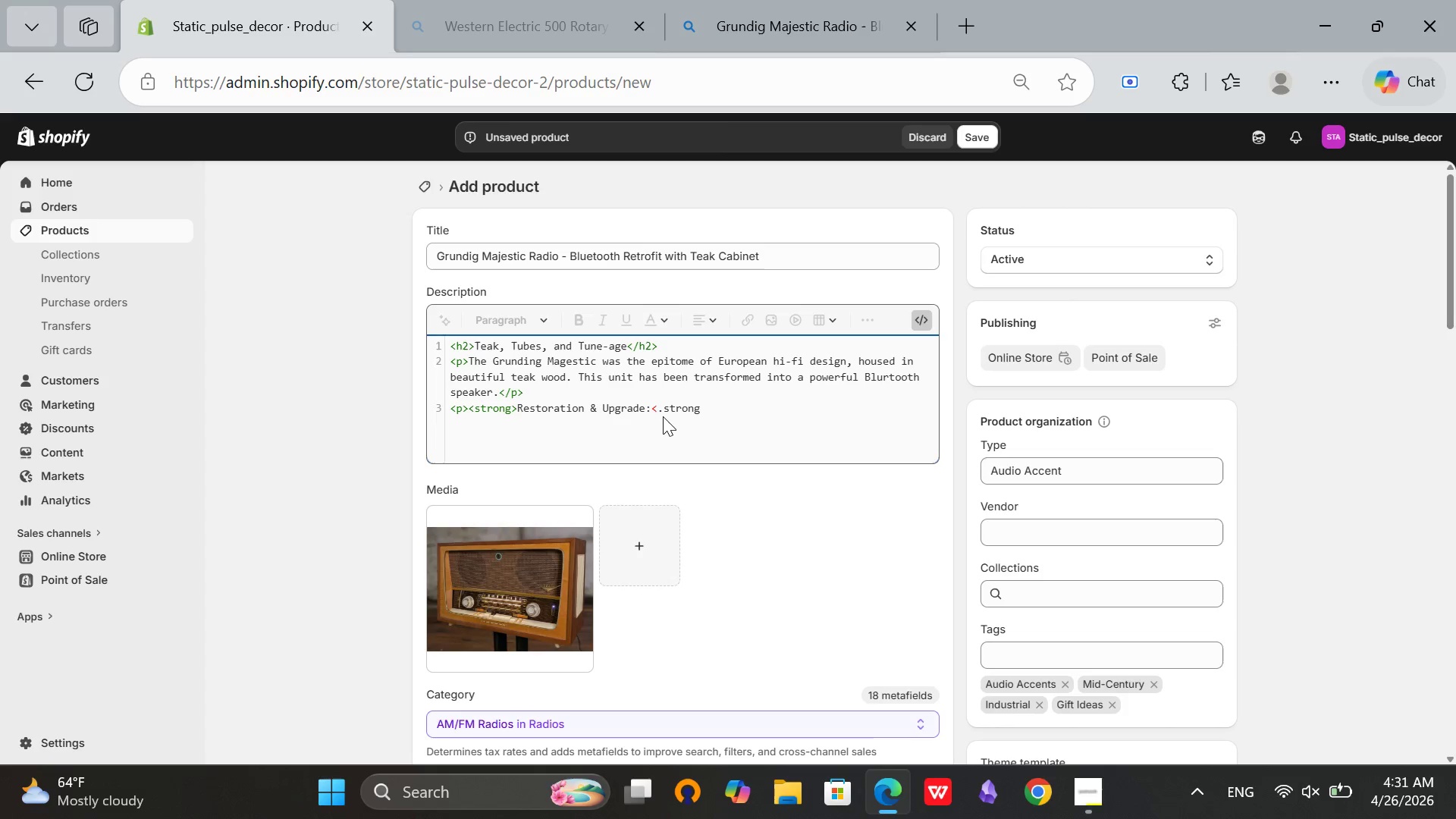 
key(Backspace)
 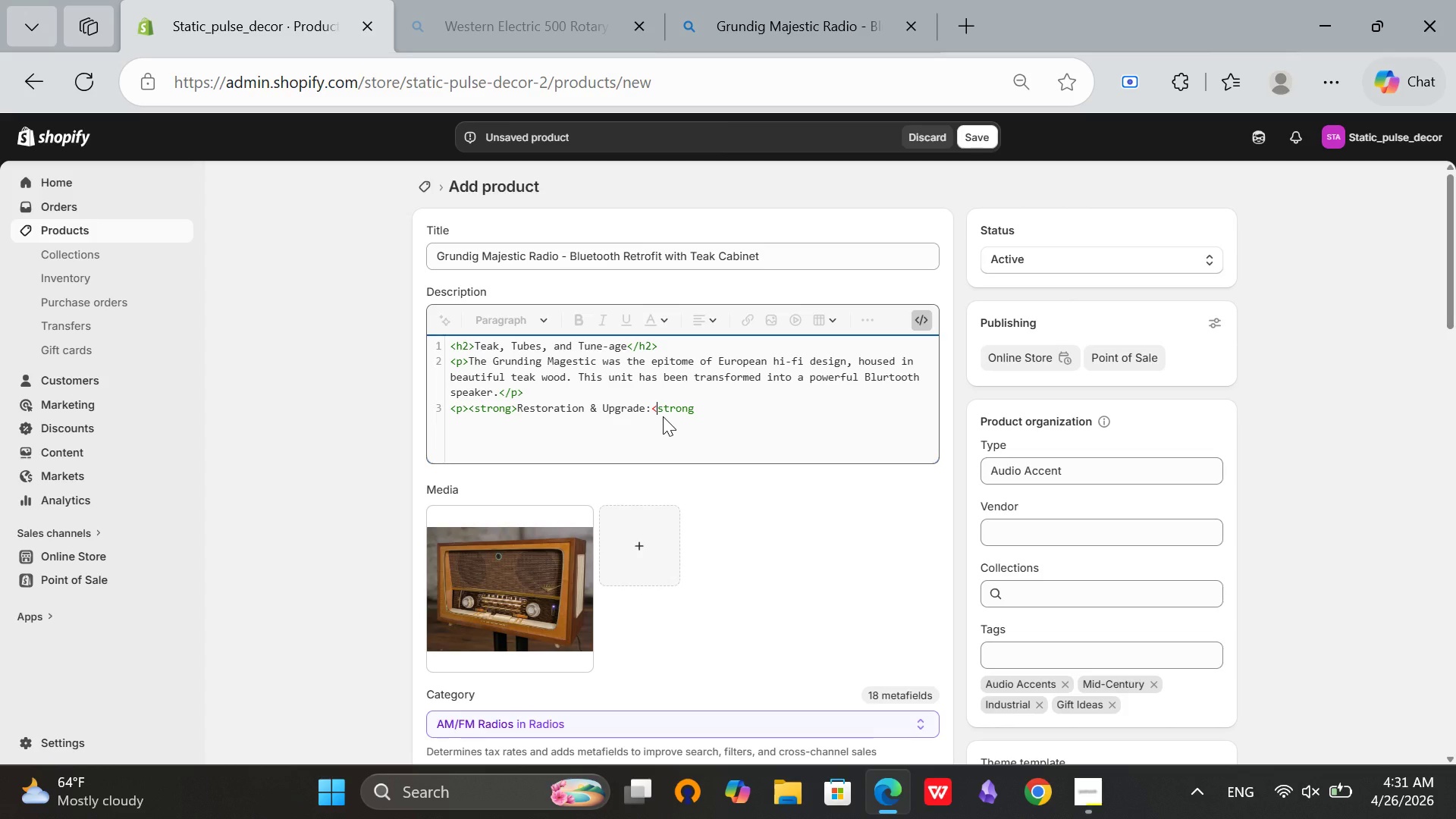 
key(Slash)
 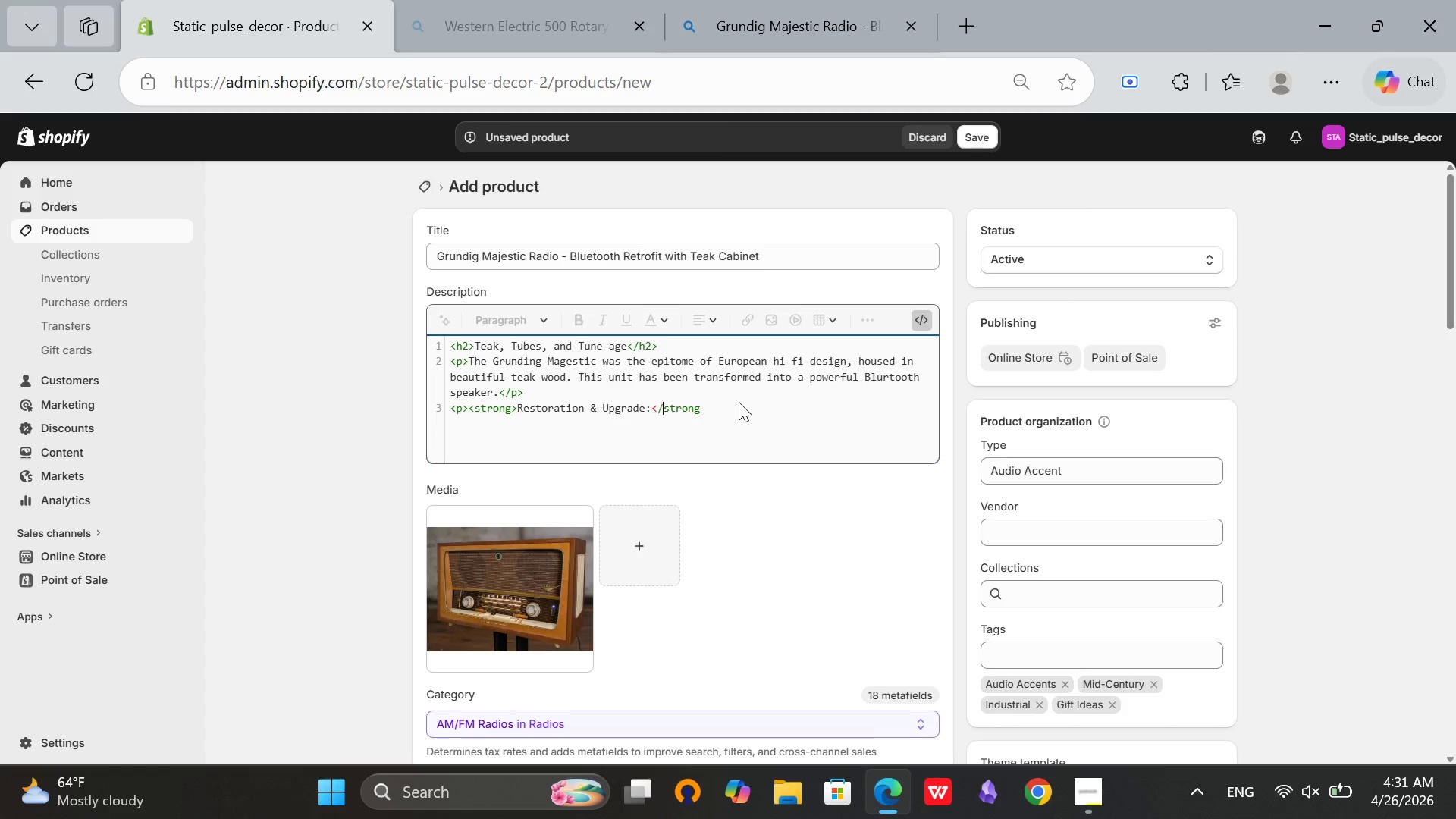 
left_click([739, 402])
 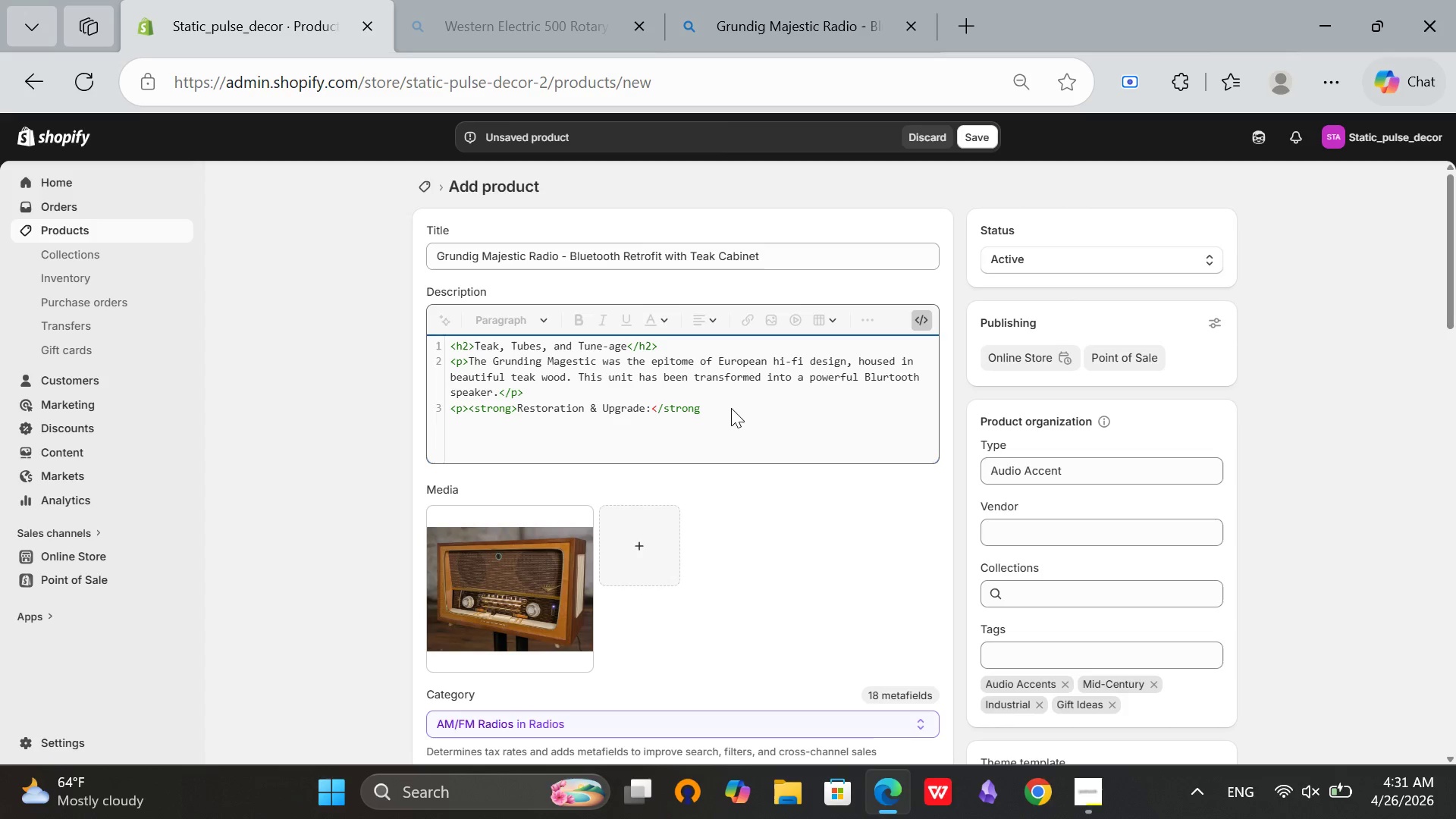 
key(Shift+Period)
 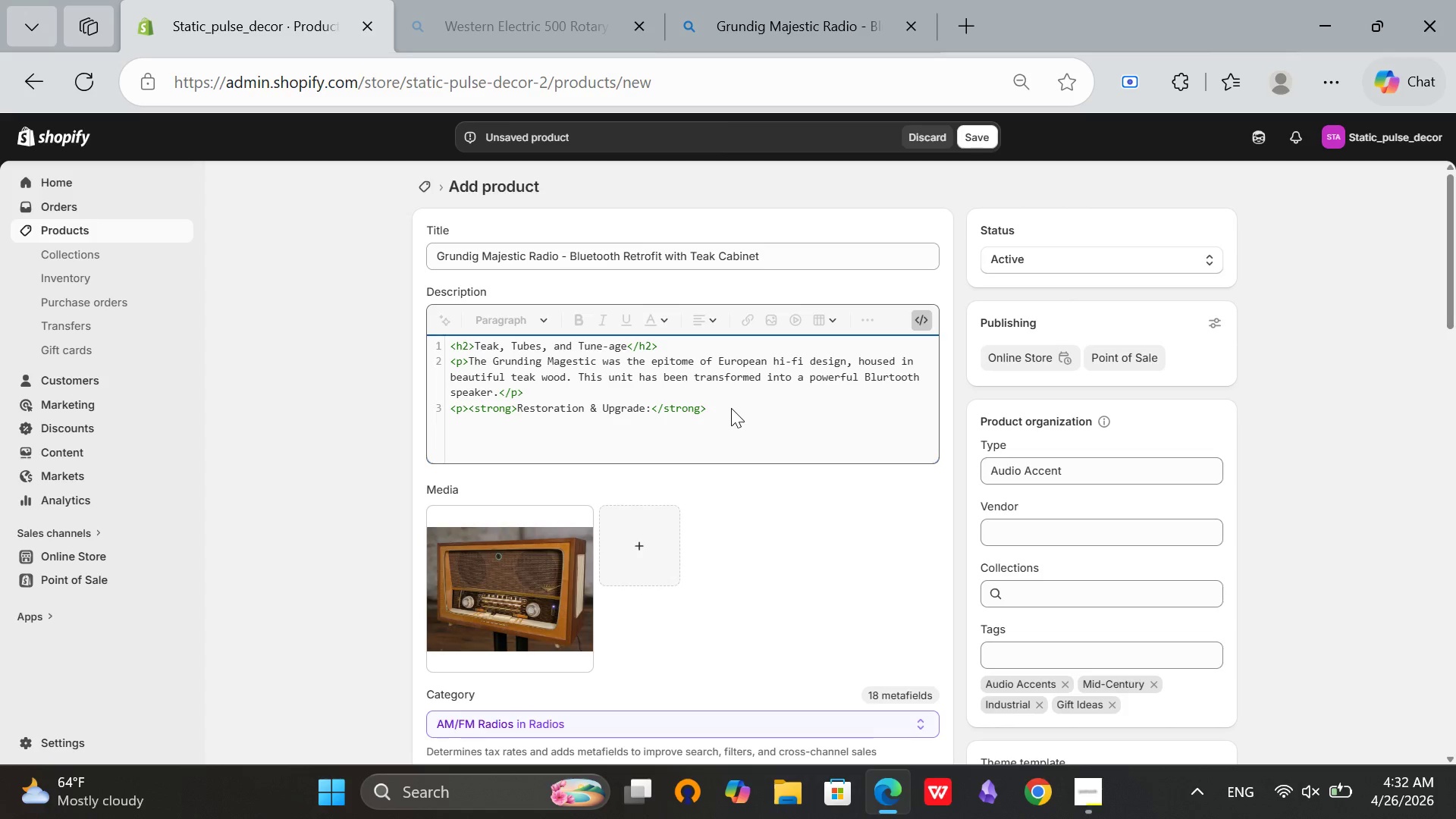 
wait(7.33)
 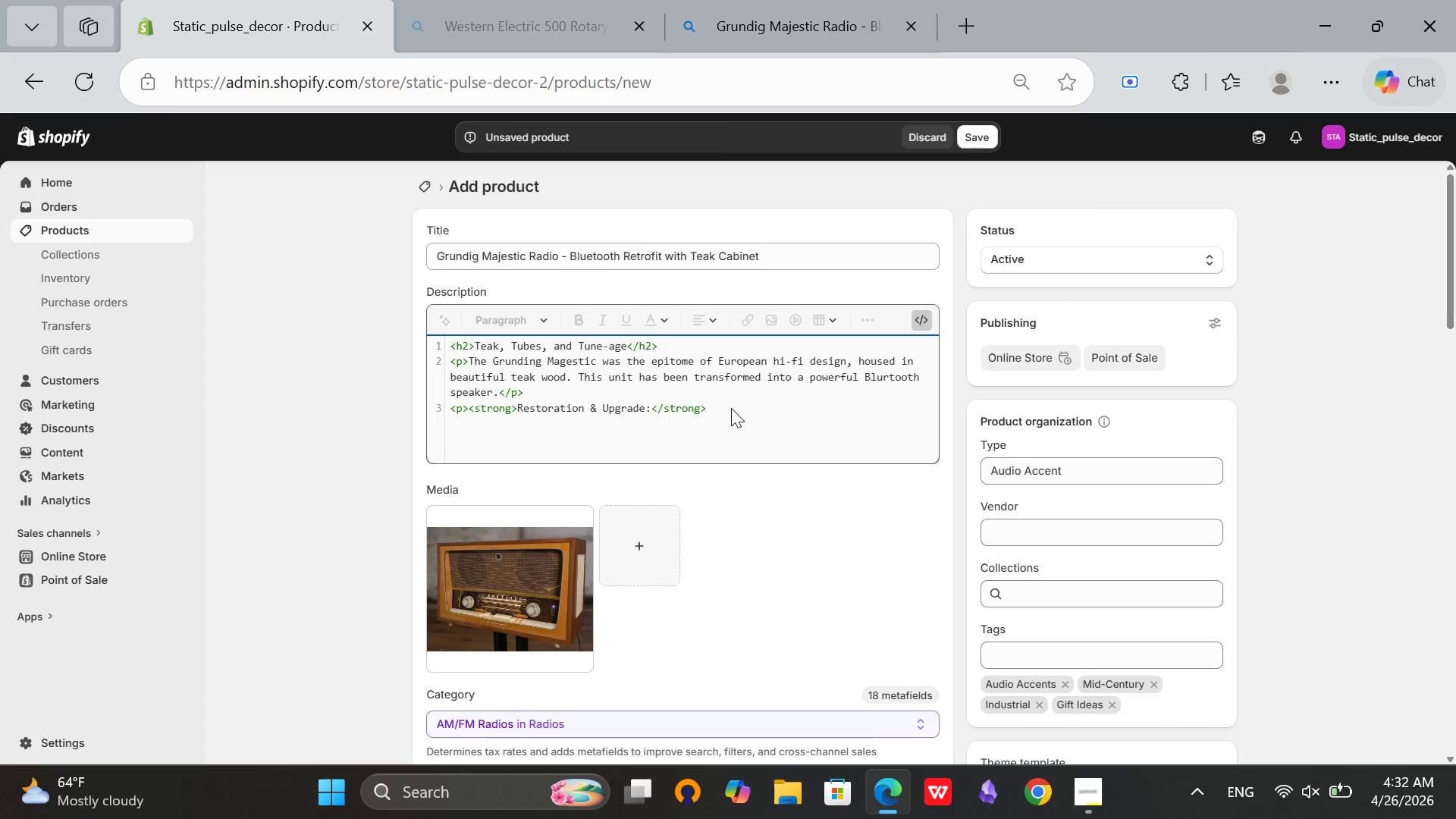 
key(Space)
 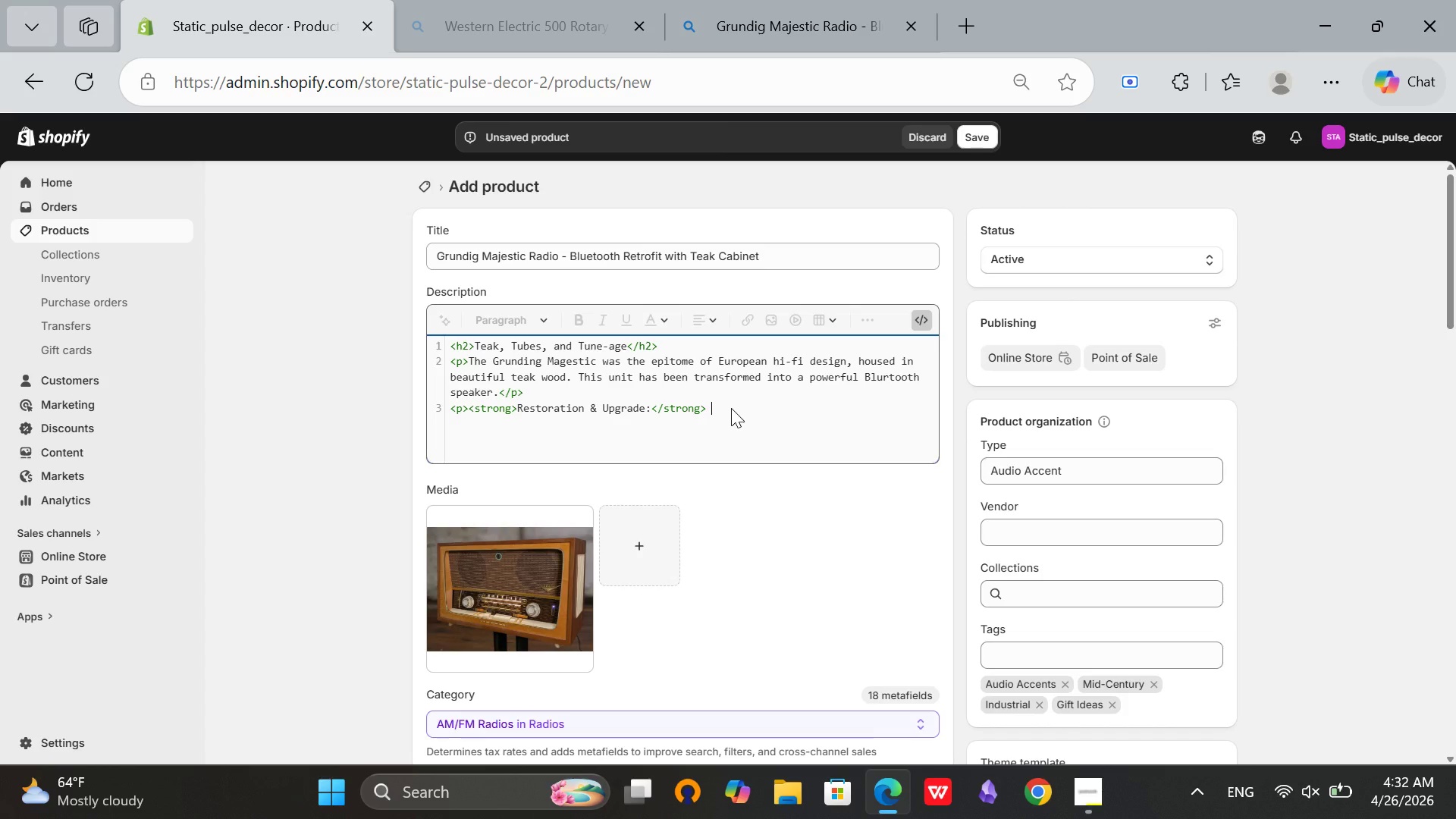 
key(CapsLock)
 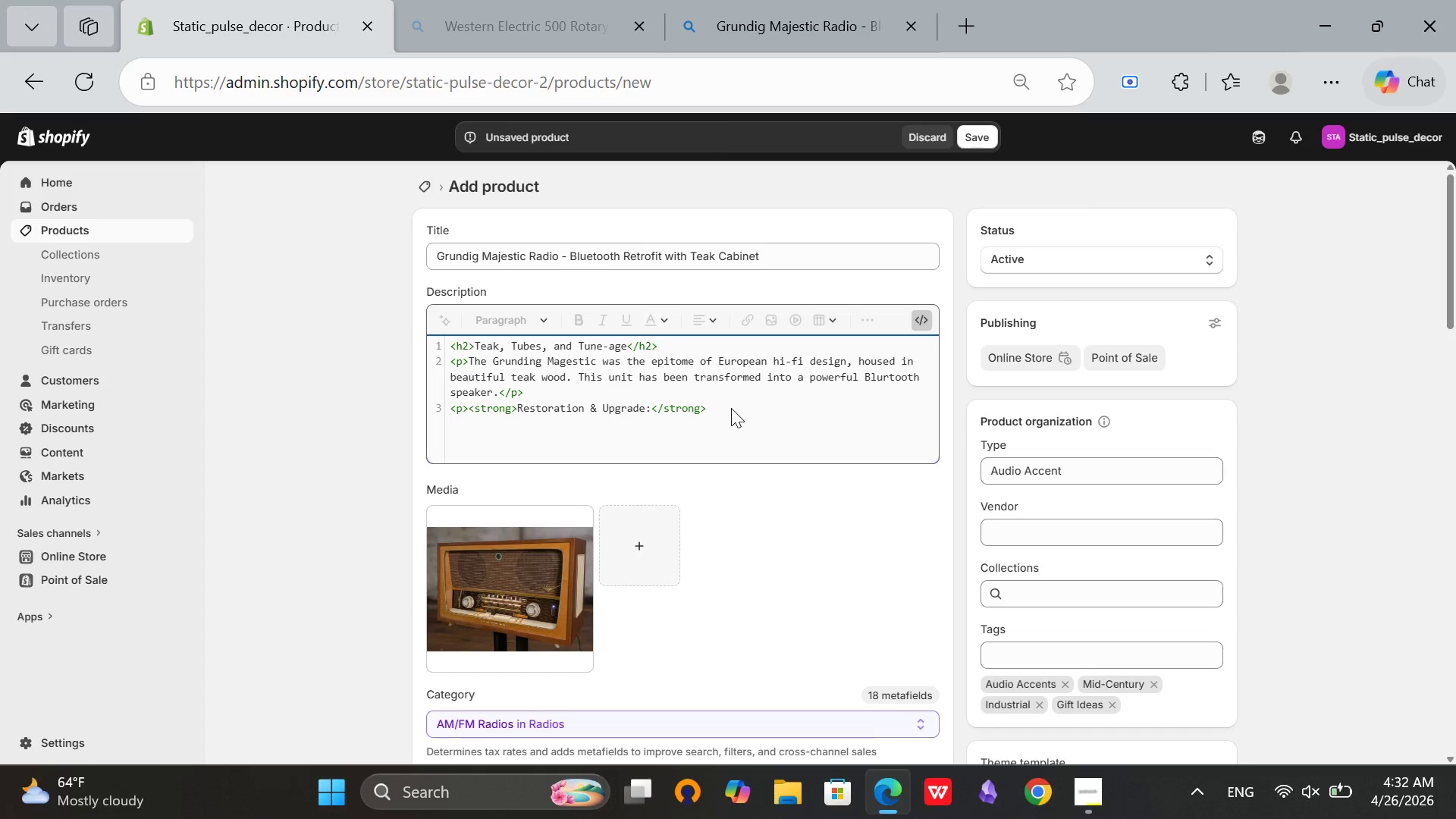 
key(A)
 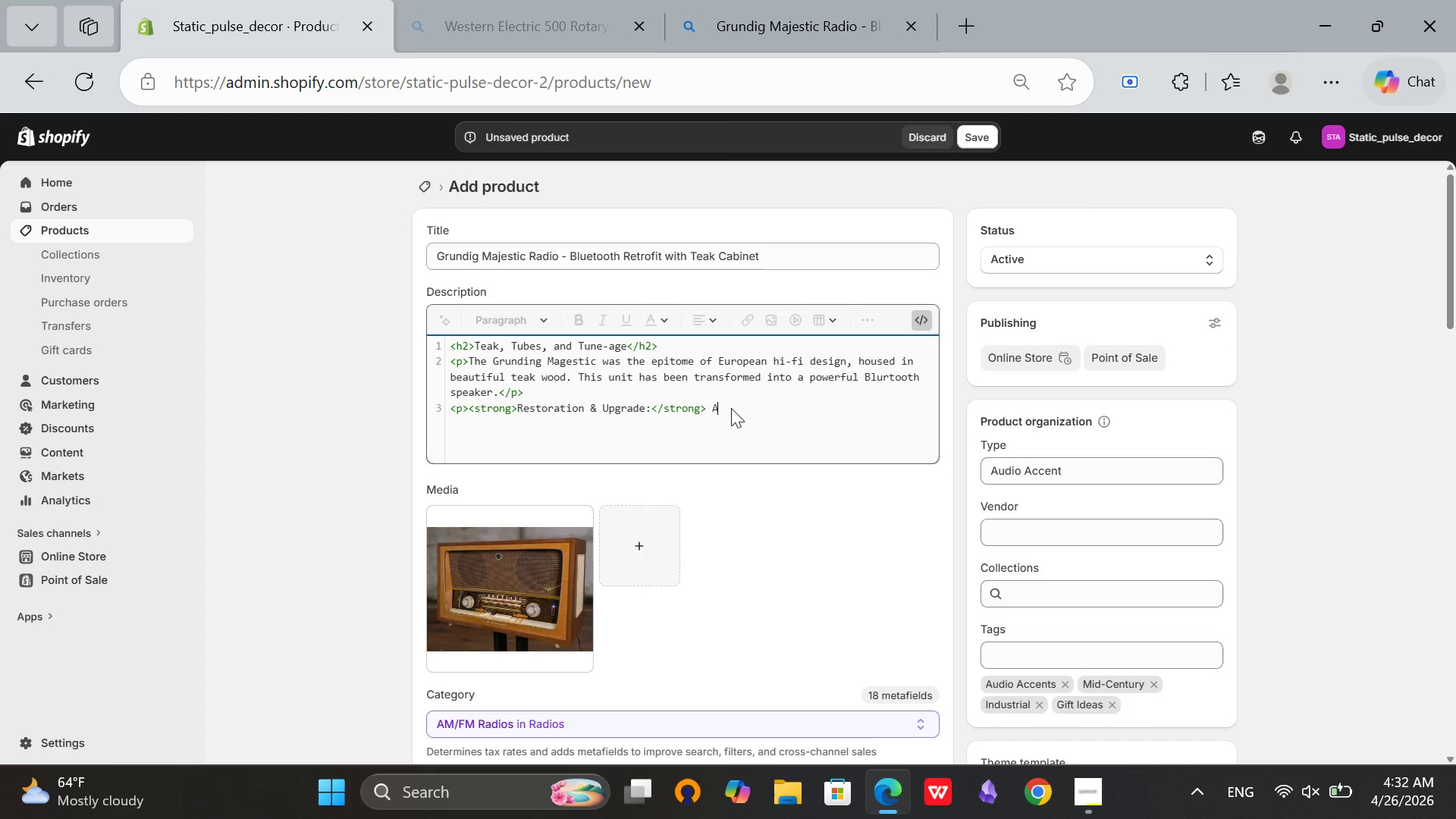 
key(Space)
 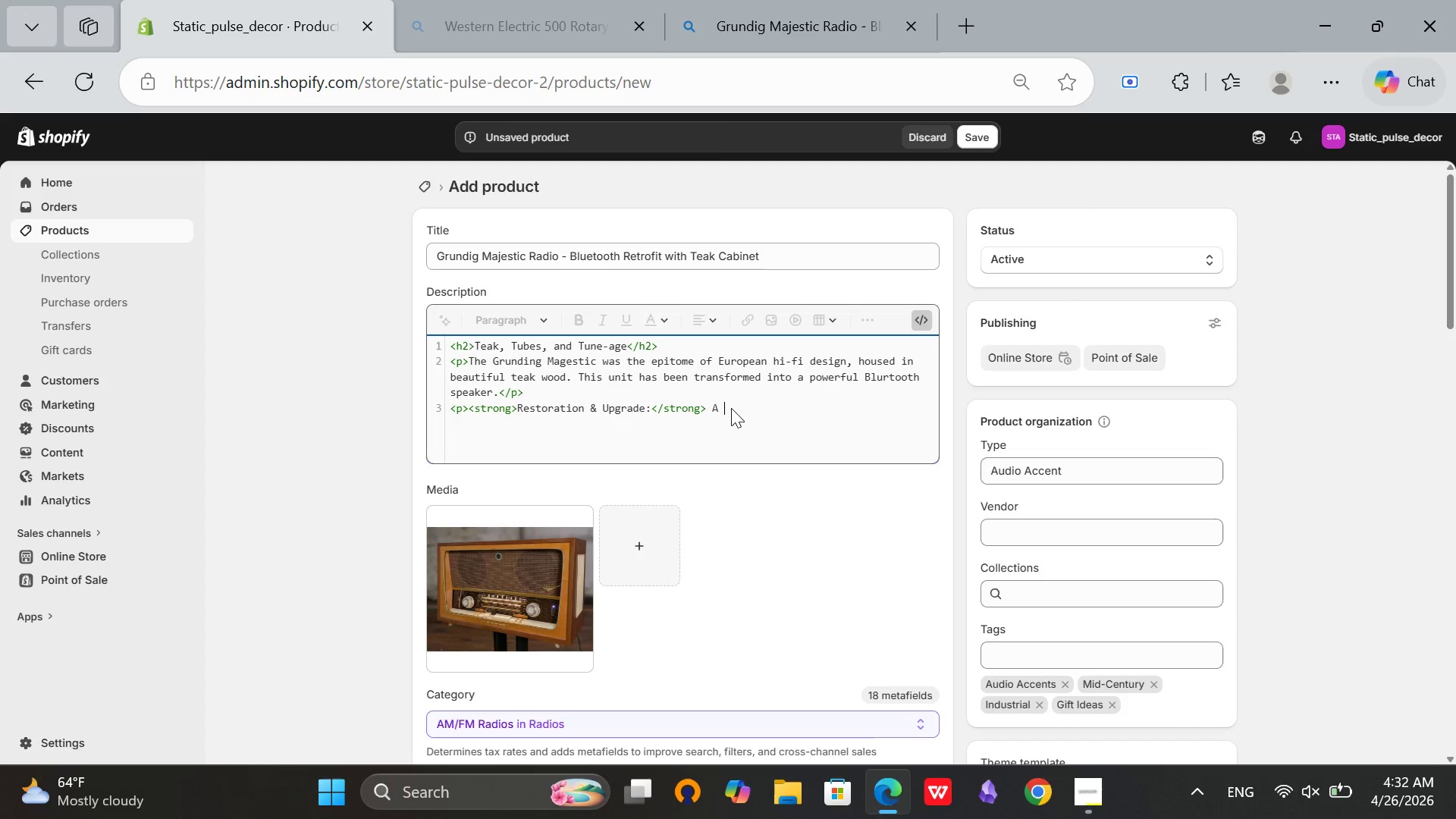 
key(CapsLock)
 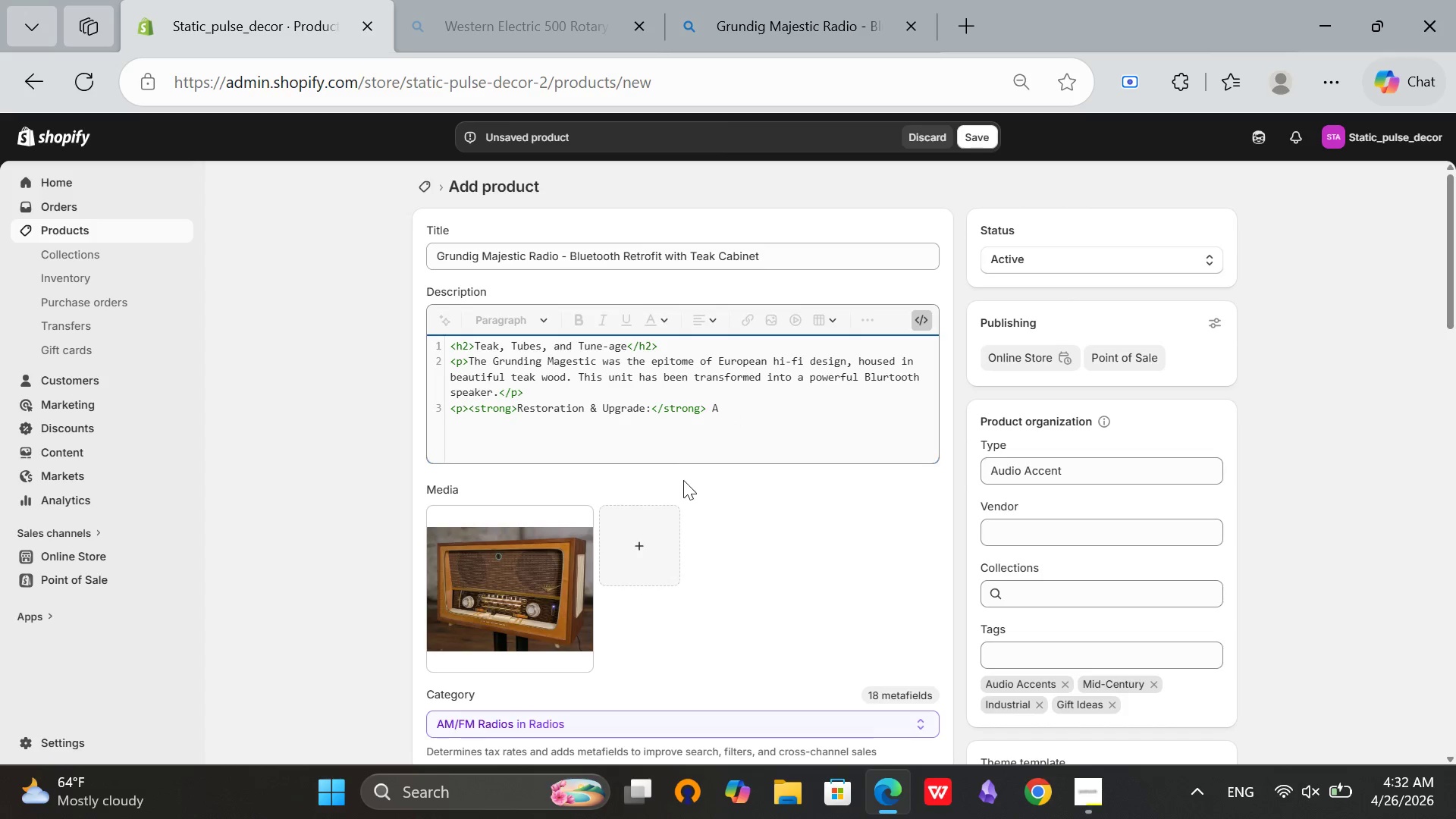 
type(100 )
key(Backspace)
type(-watt aml)
key(Backspace)
type(lifier and 5-inch woofer with silk)
 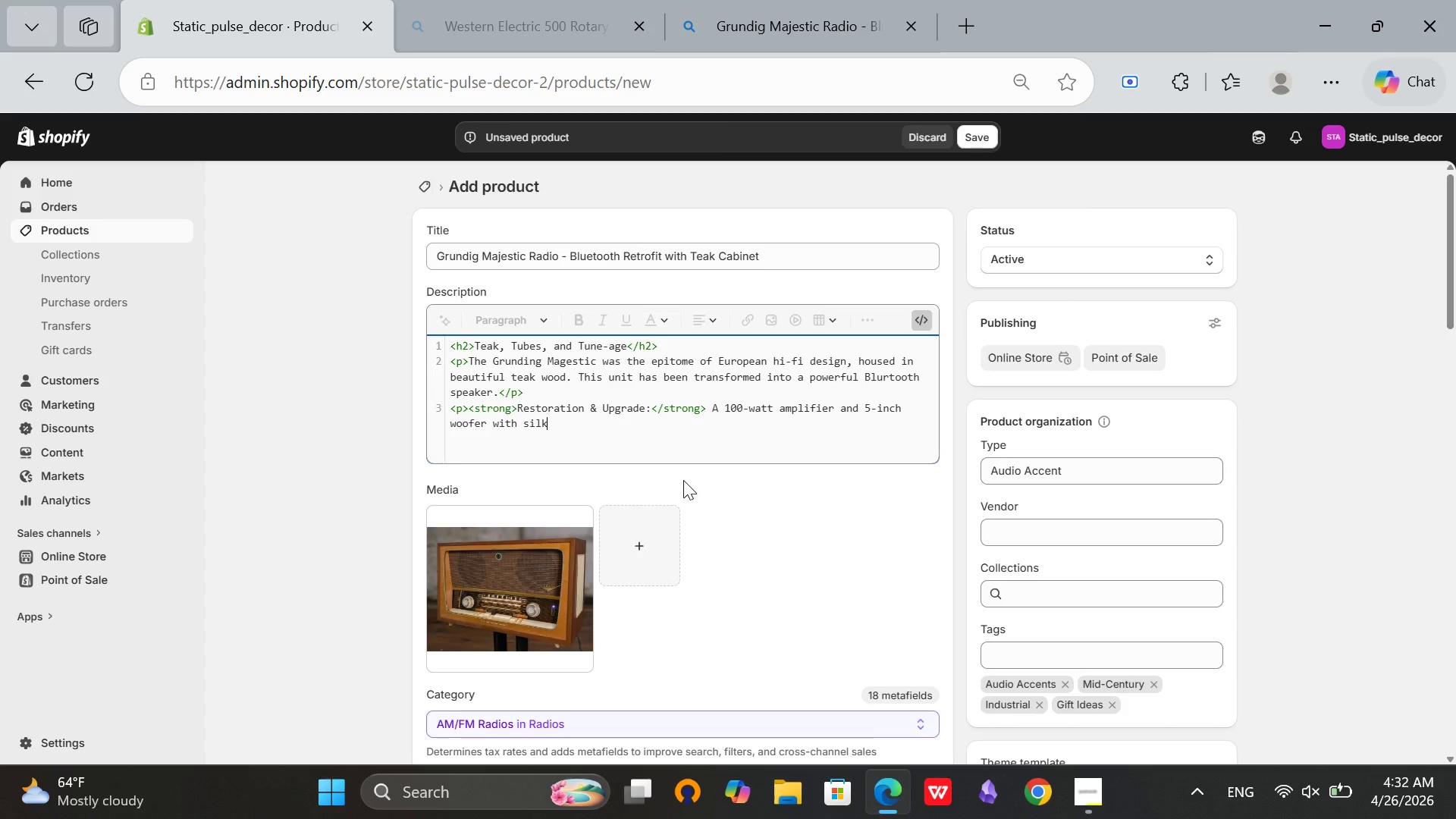 
hold_key(key=P, duration=0.31)
 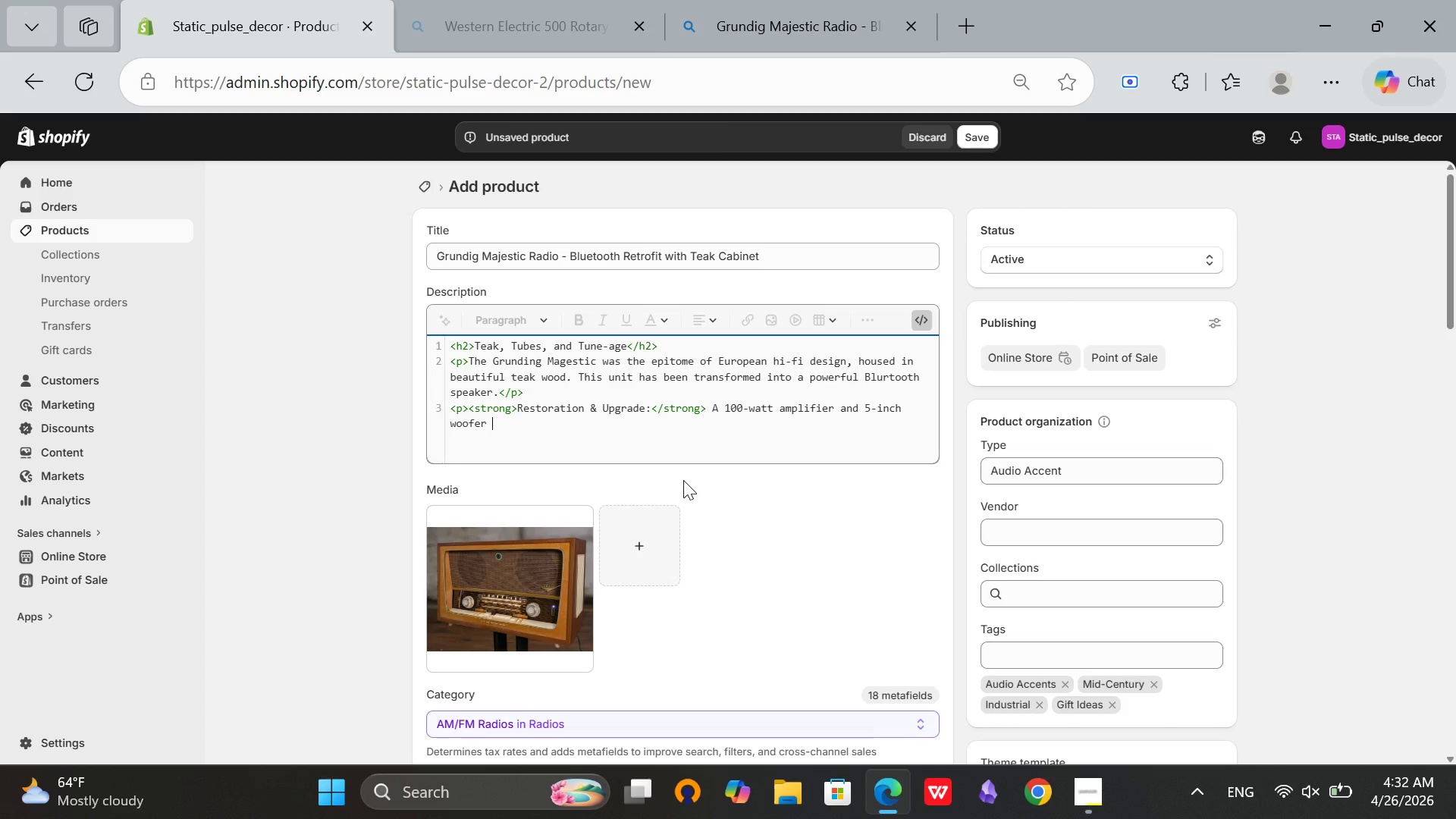 
type( dome tweeter)
 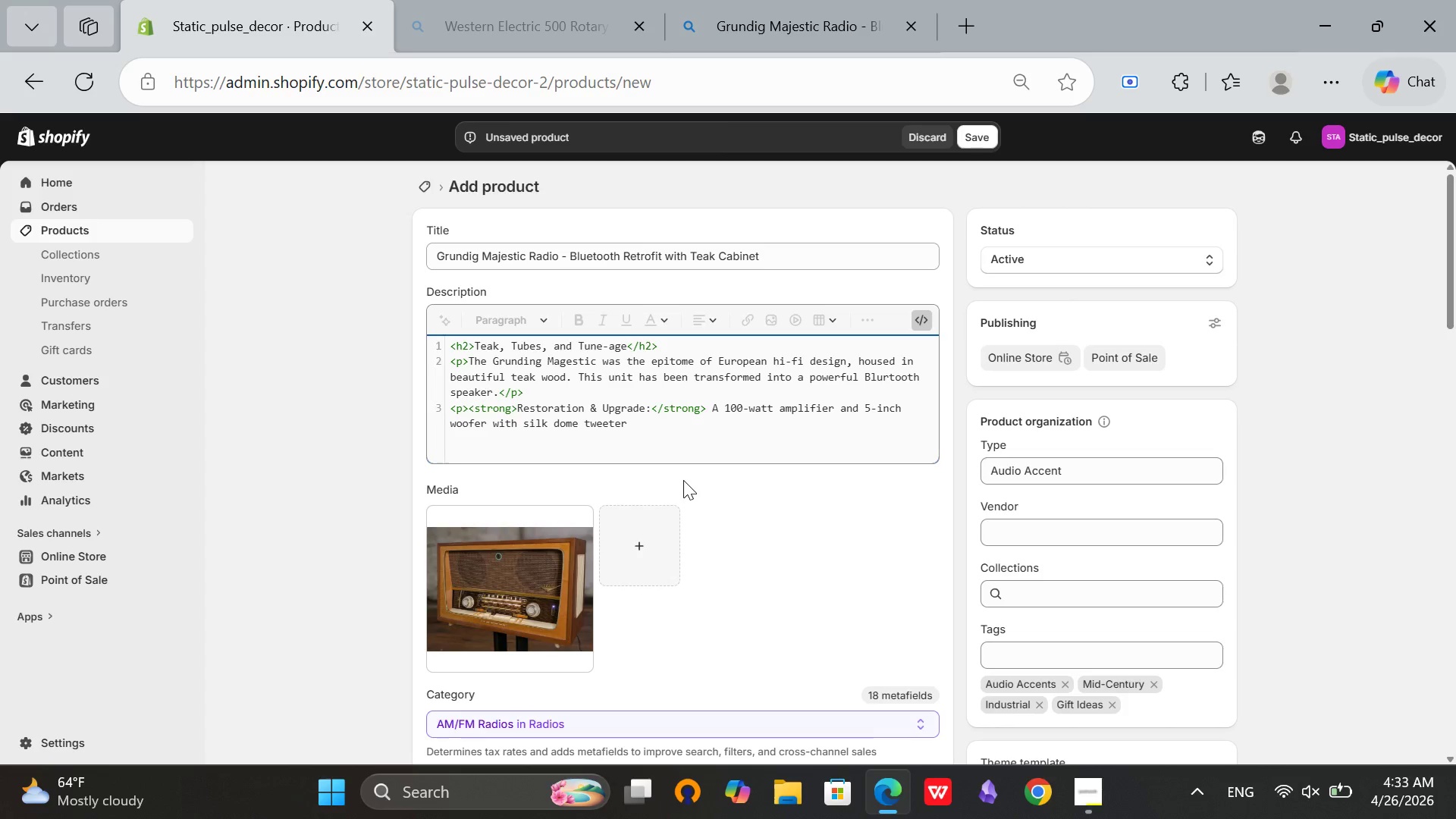 
wait(28.83)
 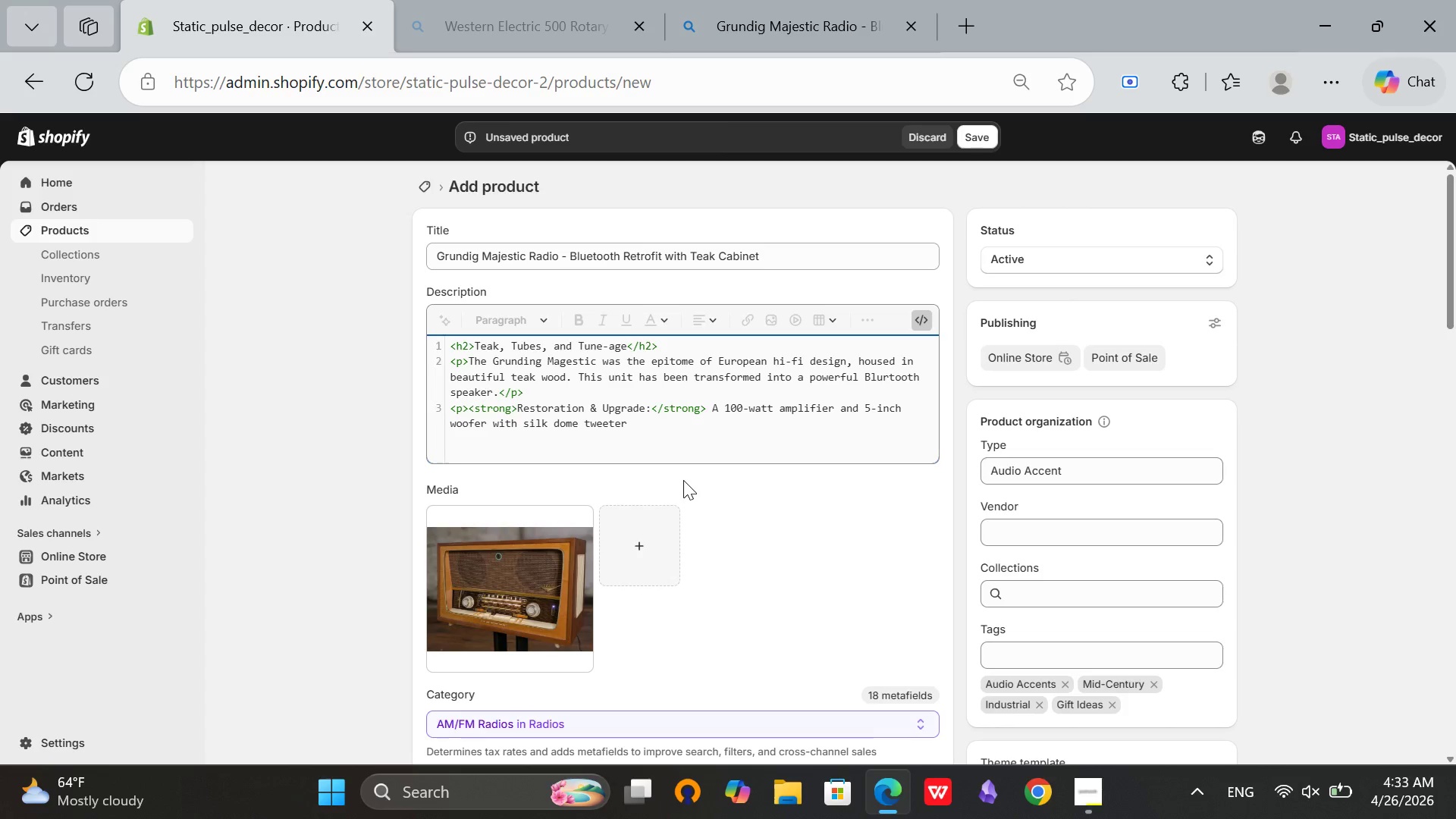 
type( have been )
 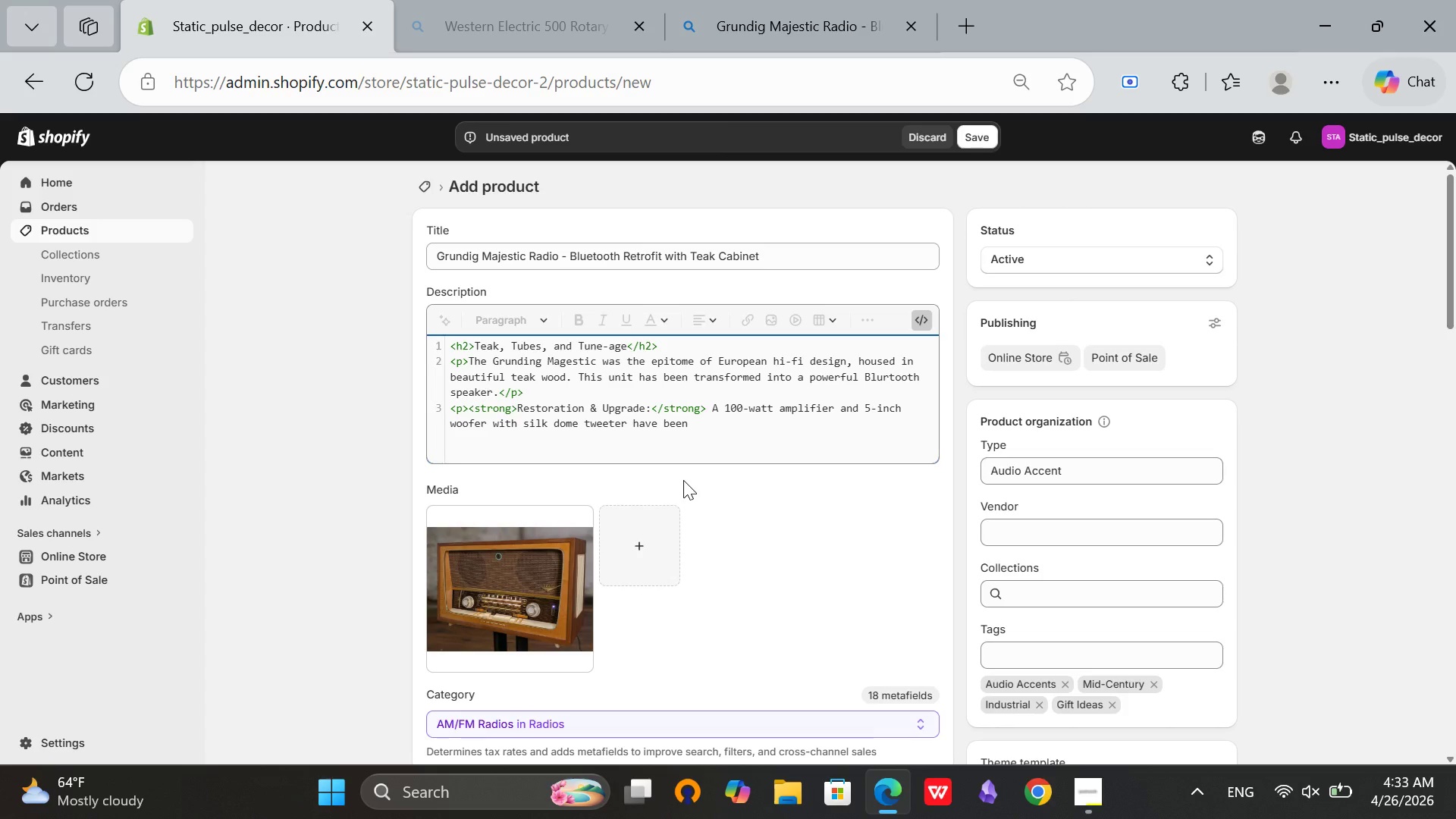 
type(installed)
 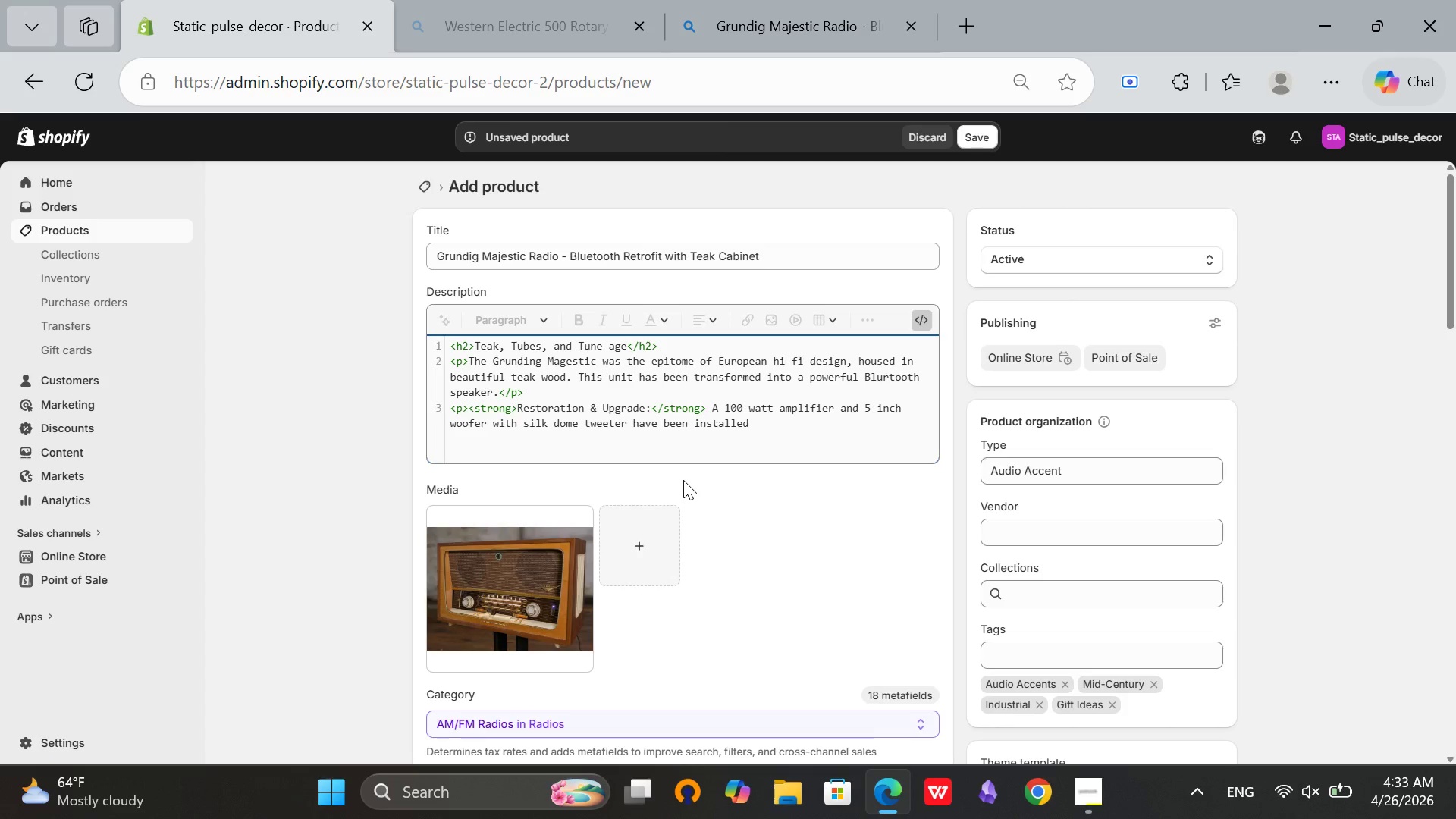 
wait(9.75)
 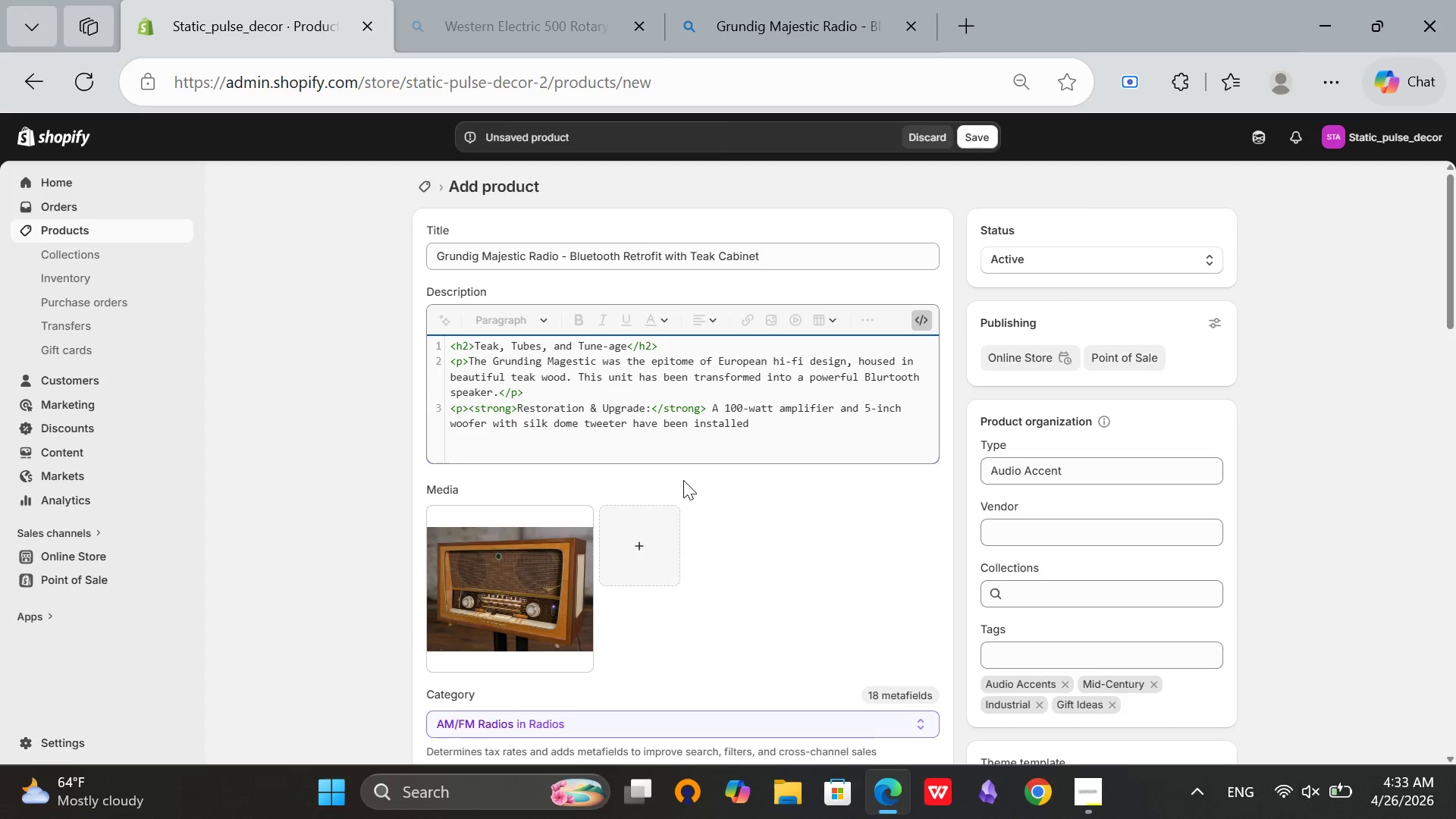 
type( behind the priginal )
 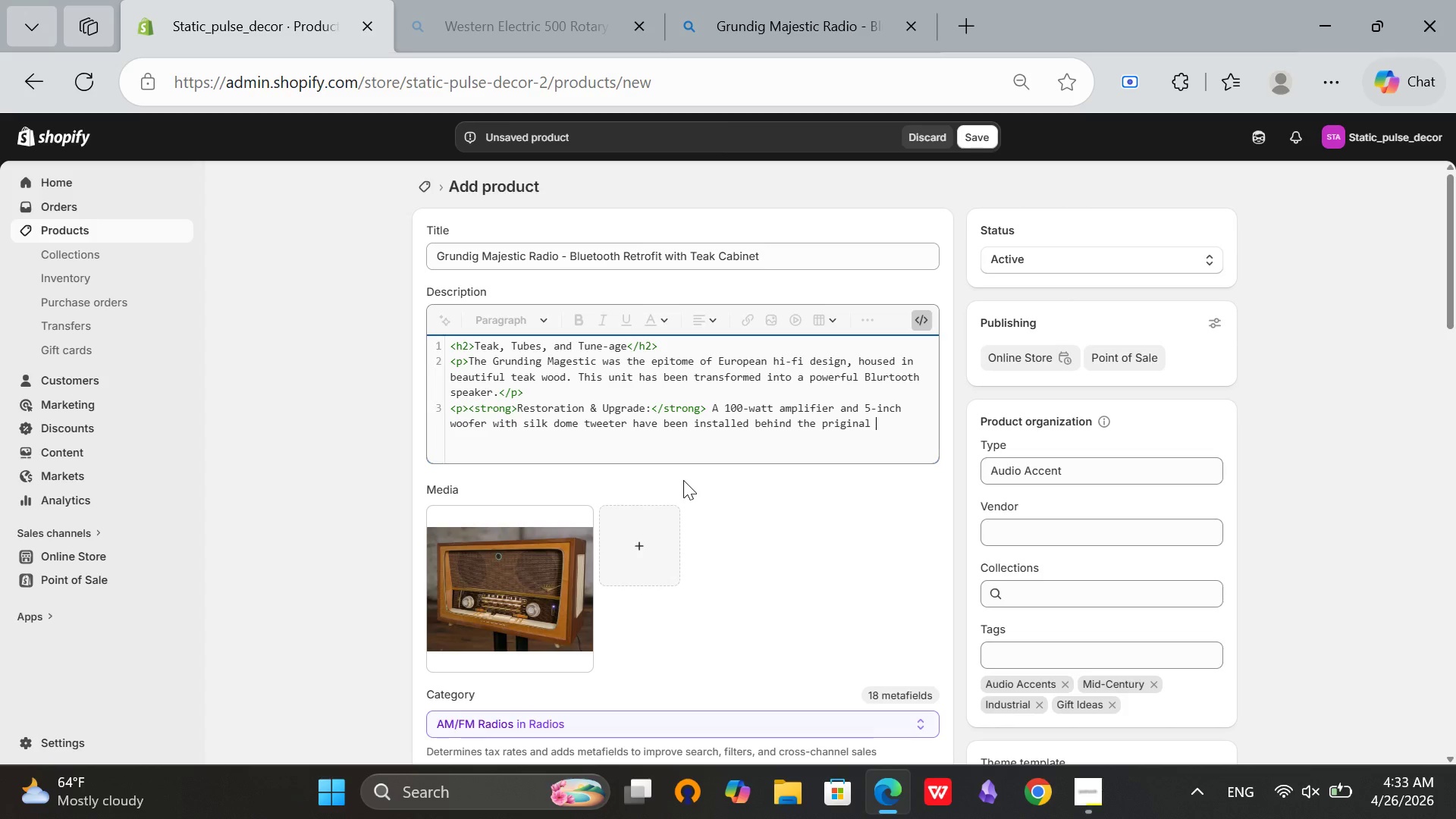 
wait(5.05)
 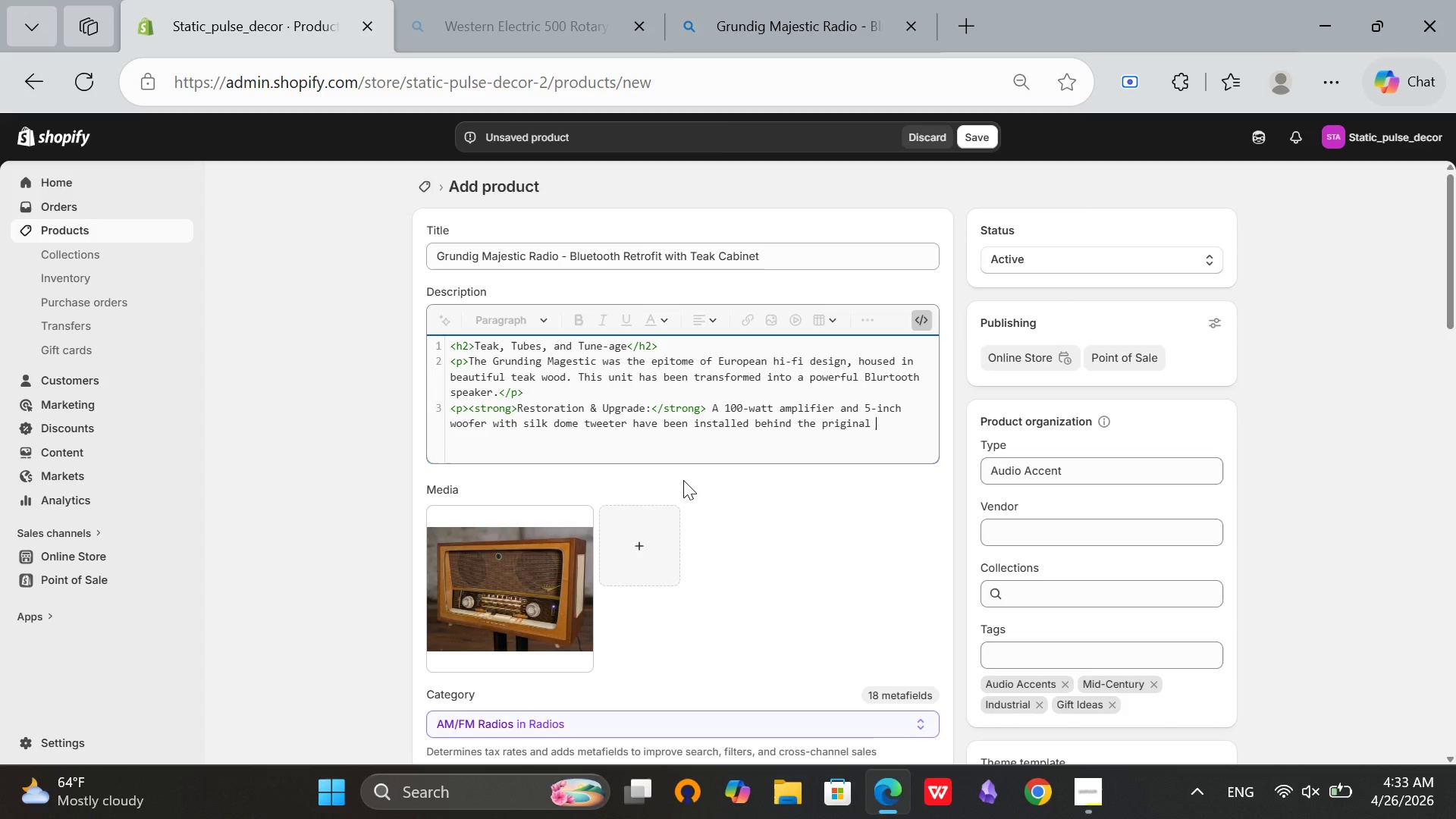 
hold_key(key=ArrowLeft, duration=0.75)
 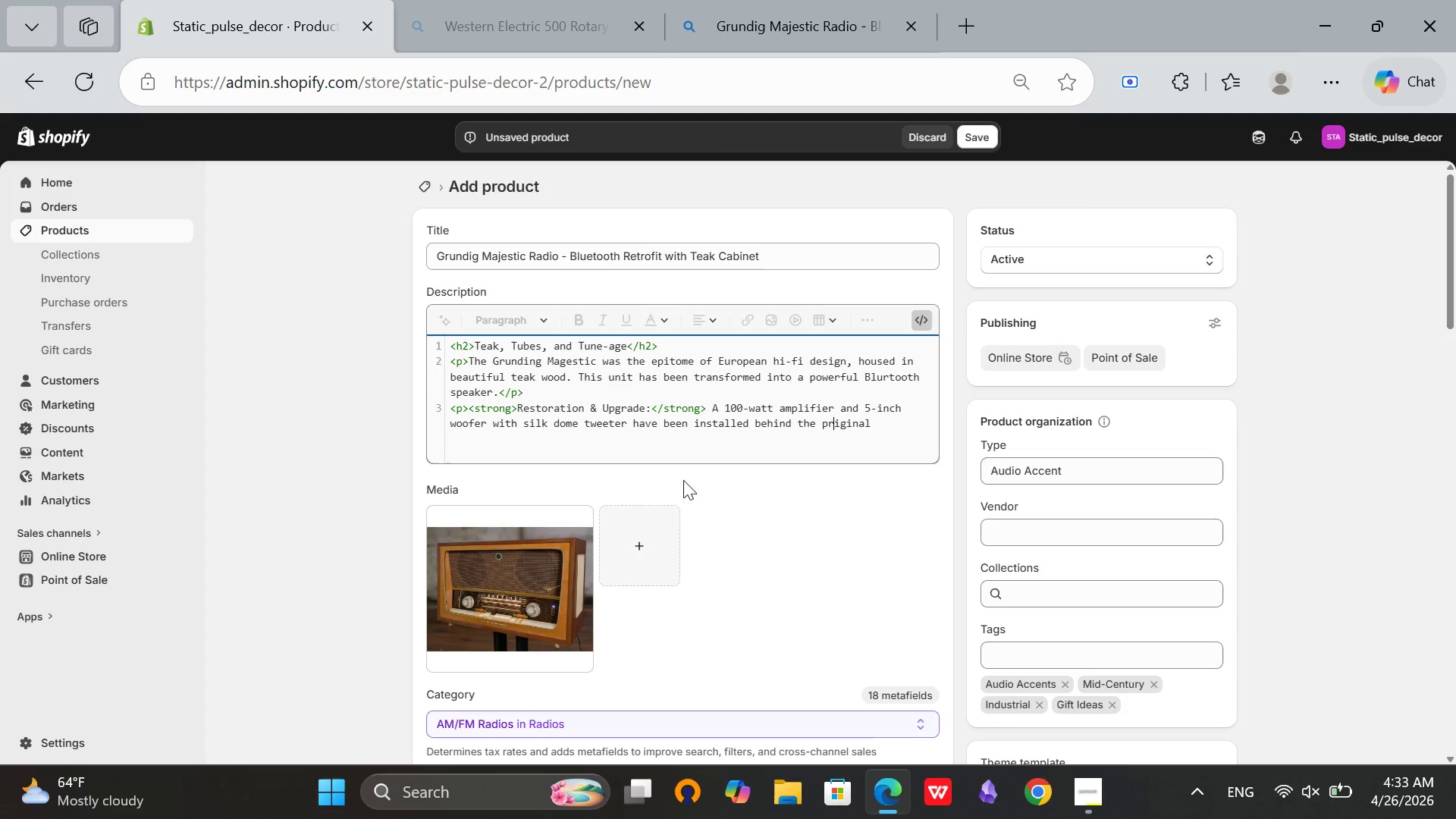 
key(ArrowLeft)
 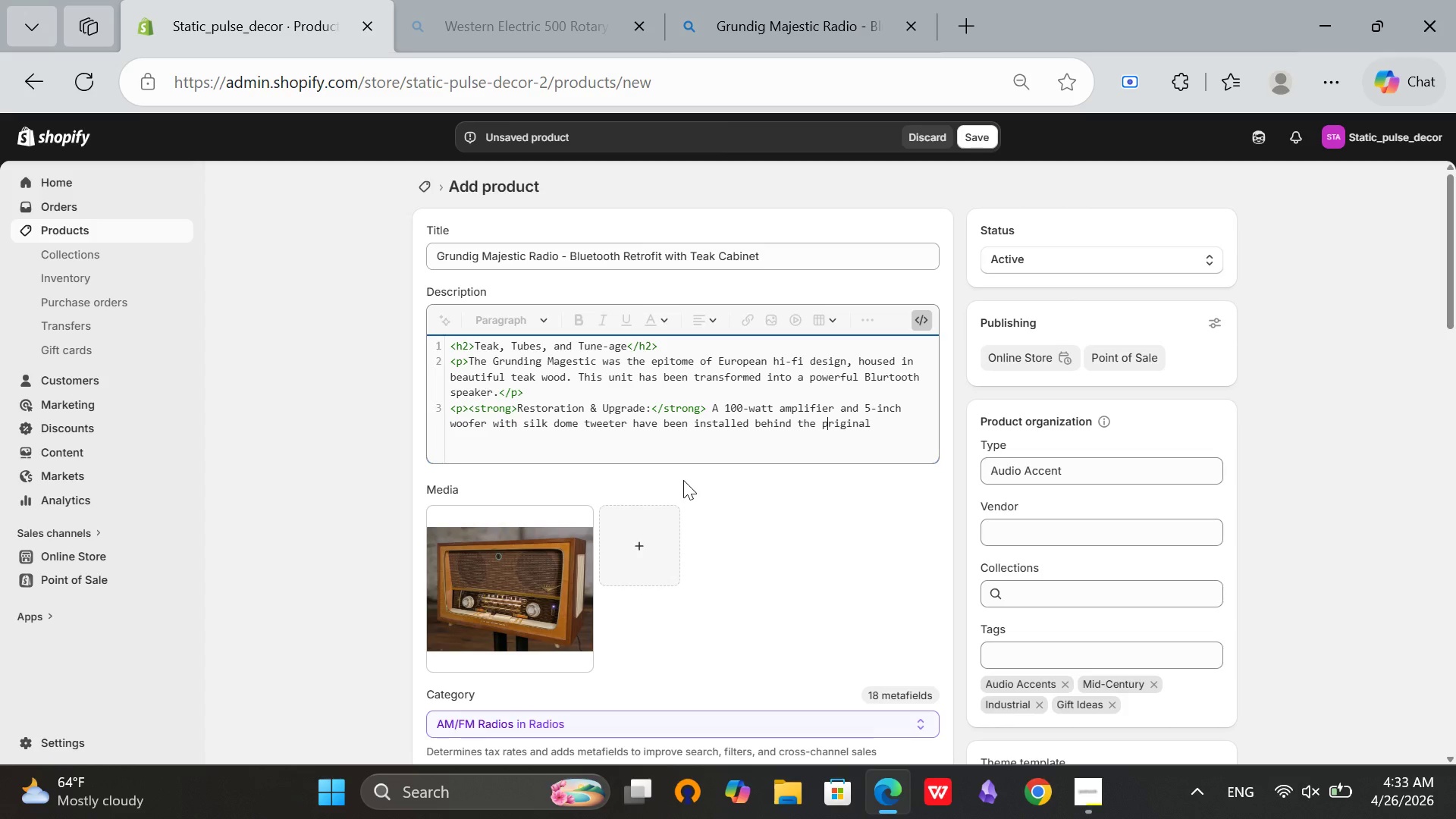 
key(Backspace)
 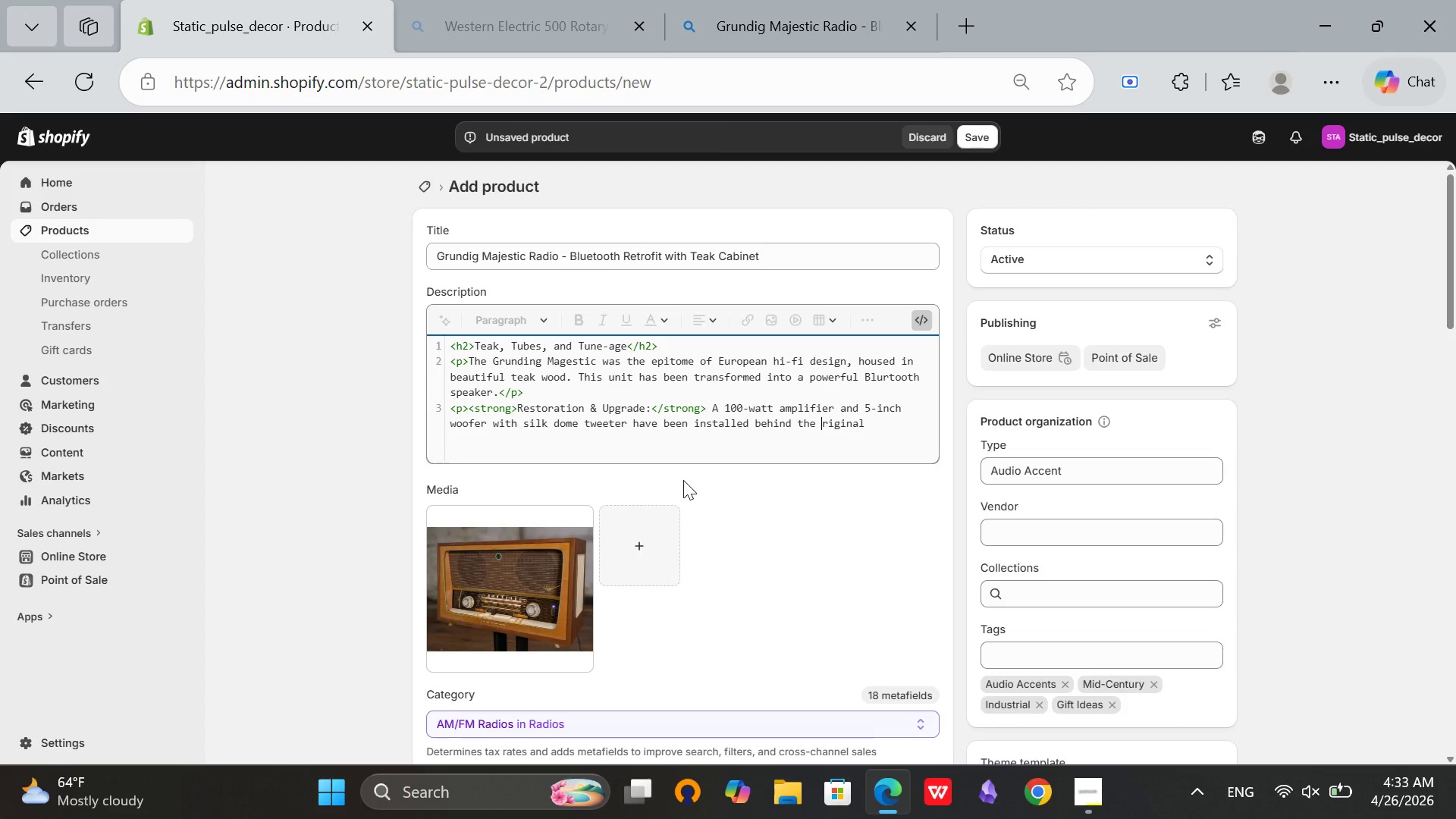 
key(O)
 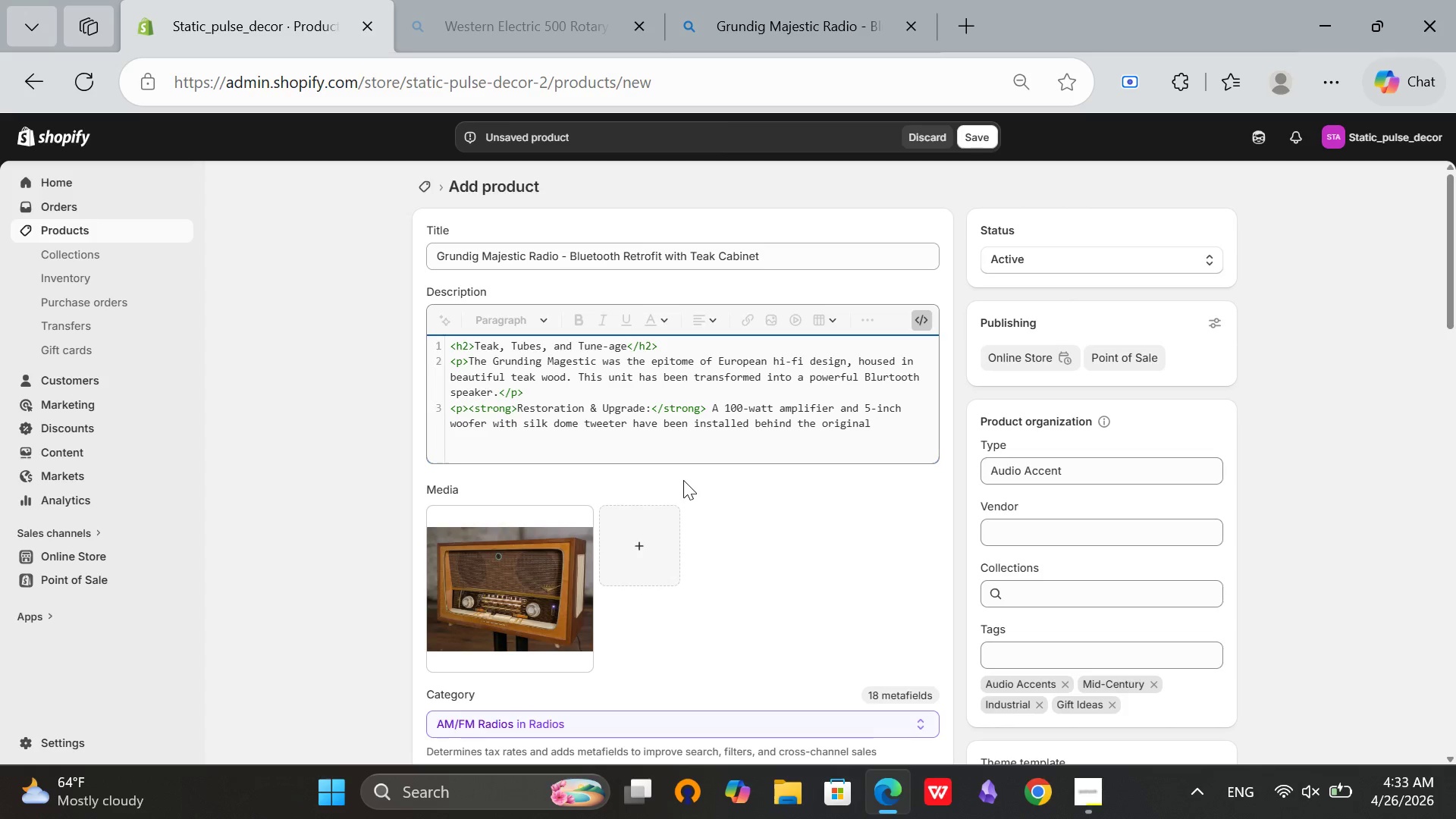 
hold_key(key=ArrowRight, duration=0.67)
 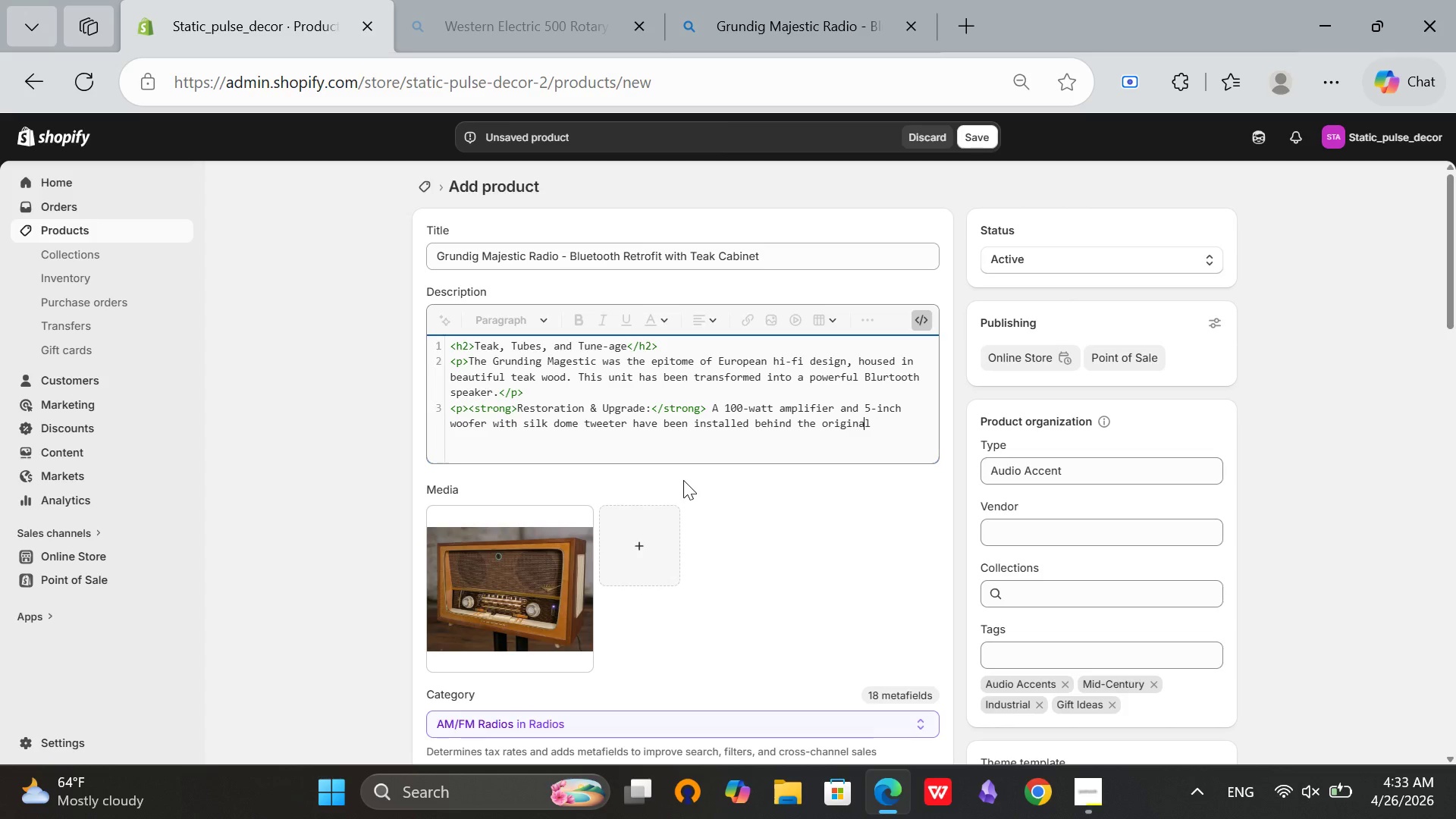 
key(ArrowRight)
 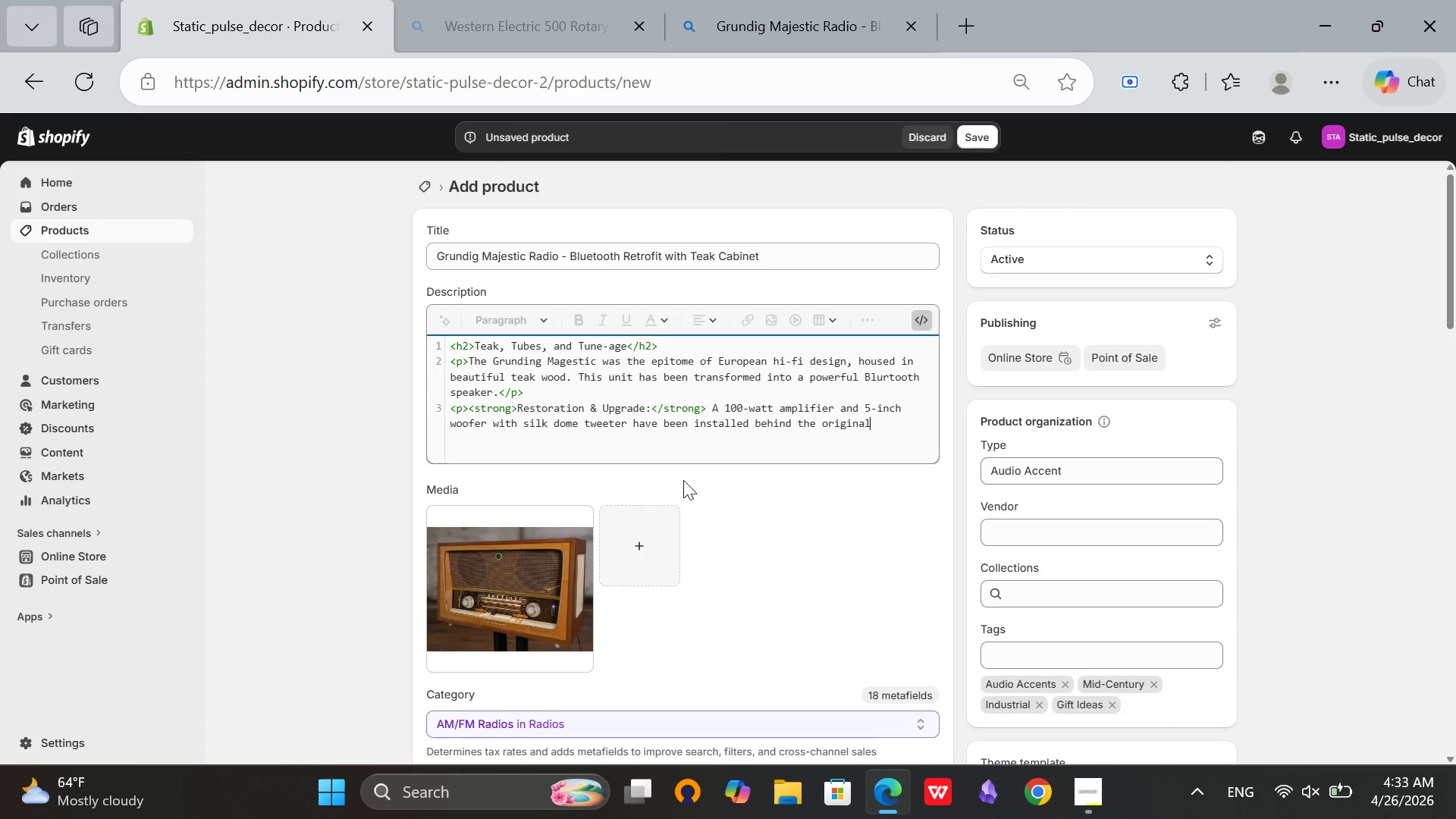 
key(ArrowRight)
 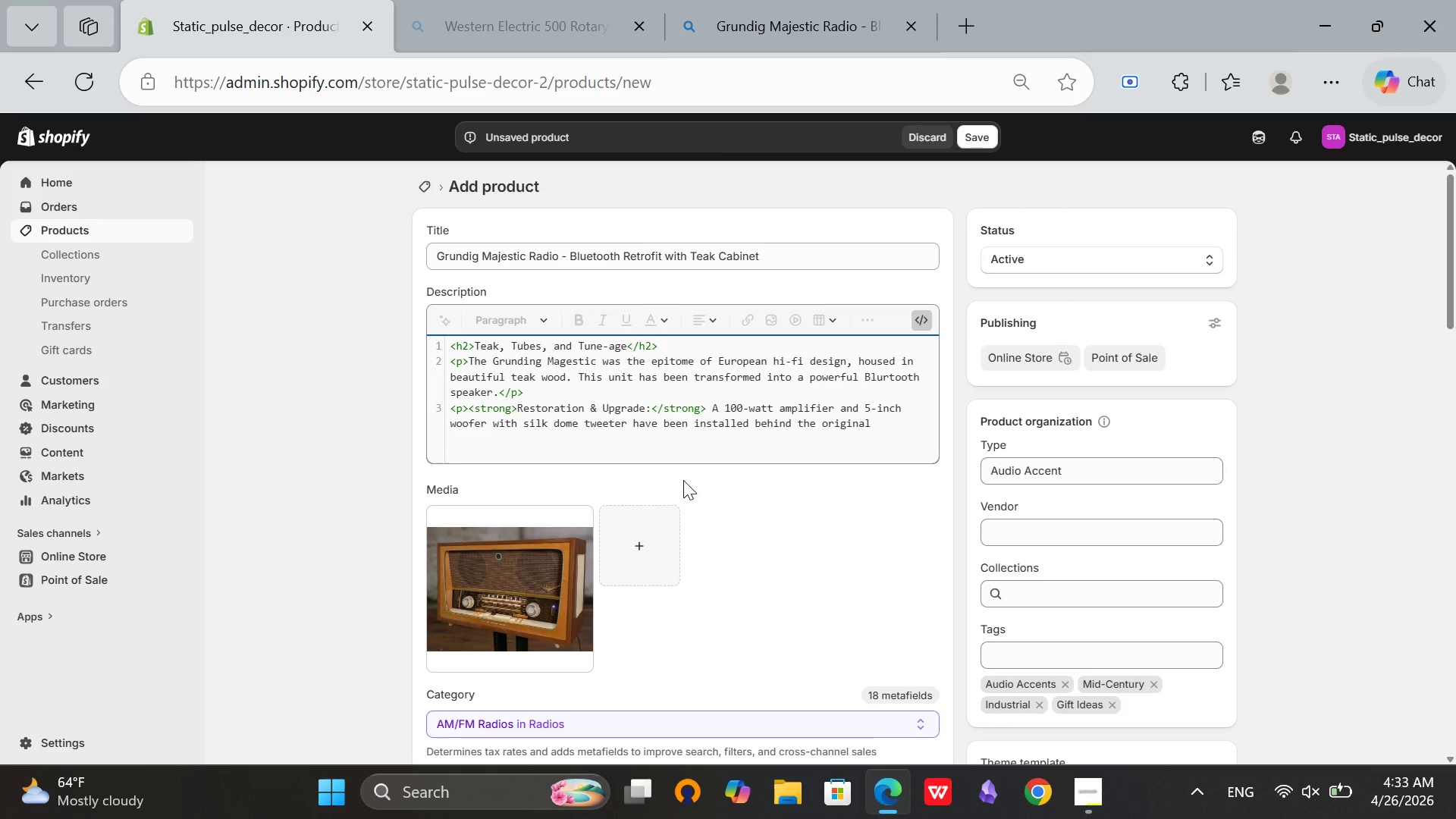 
key(Space)
 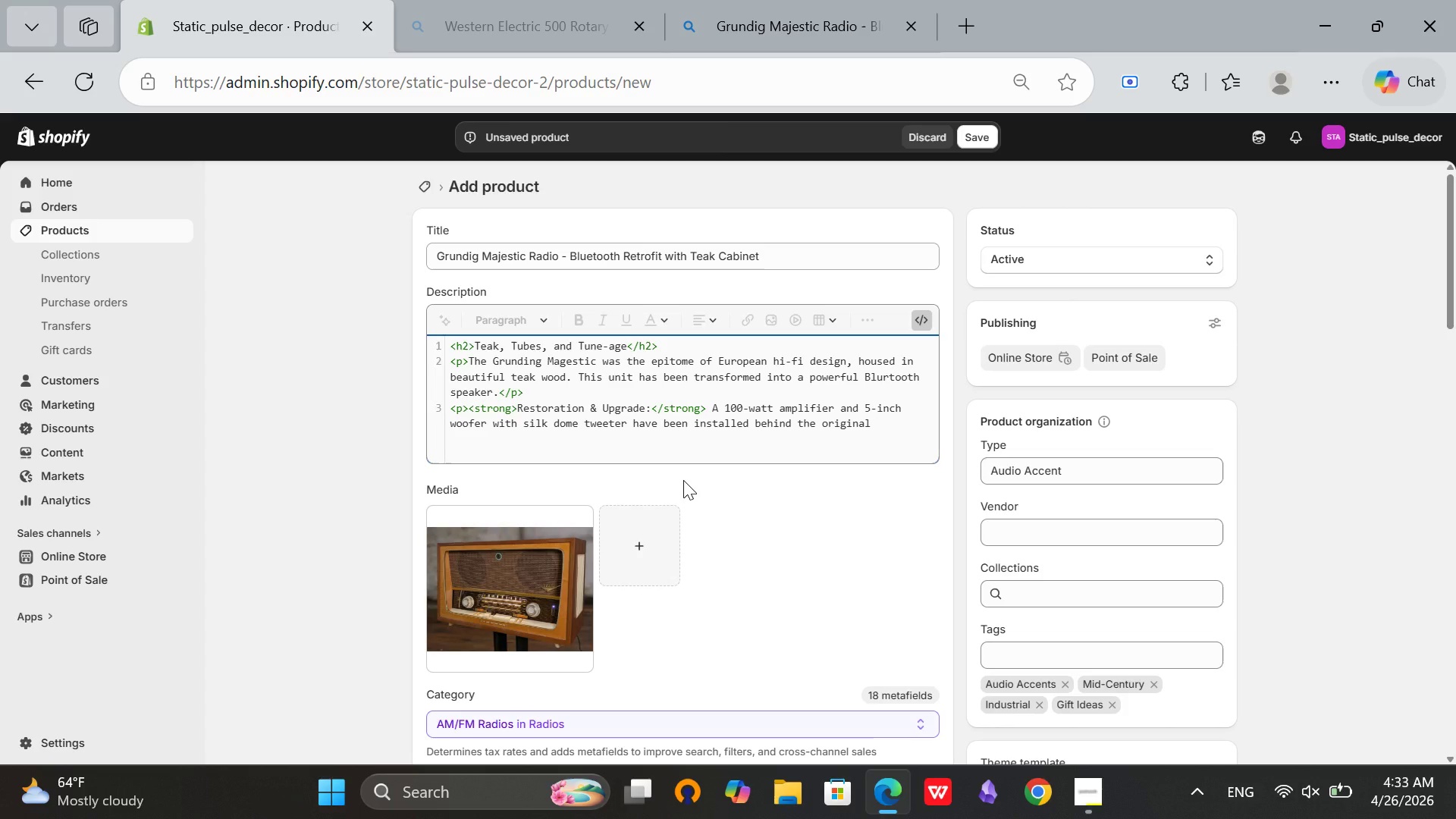 
wait(14.16)
 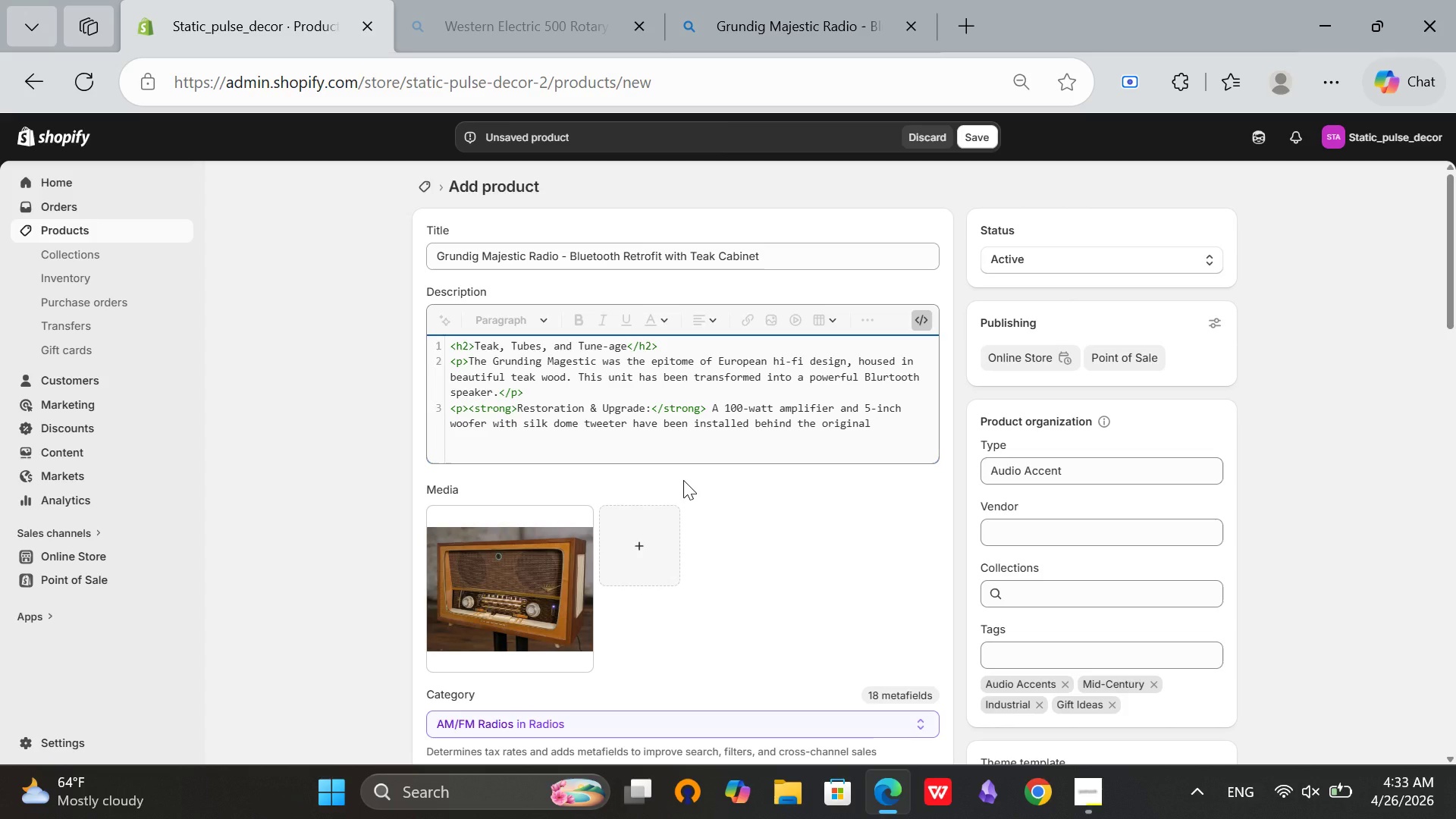 
type(fabric grille.</p>)
 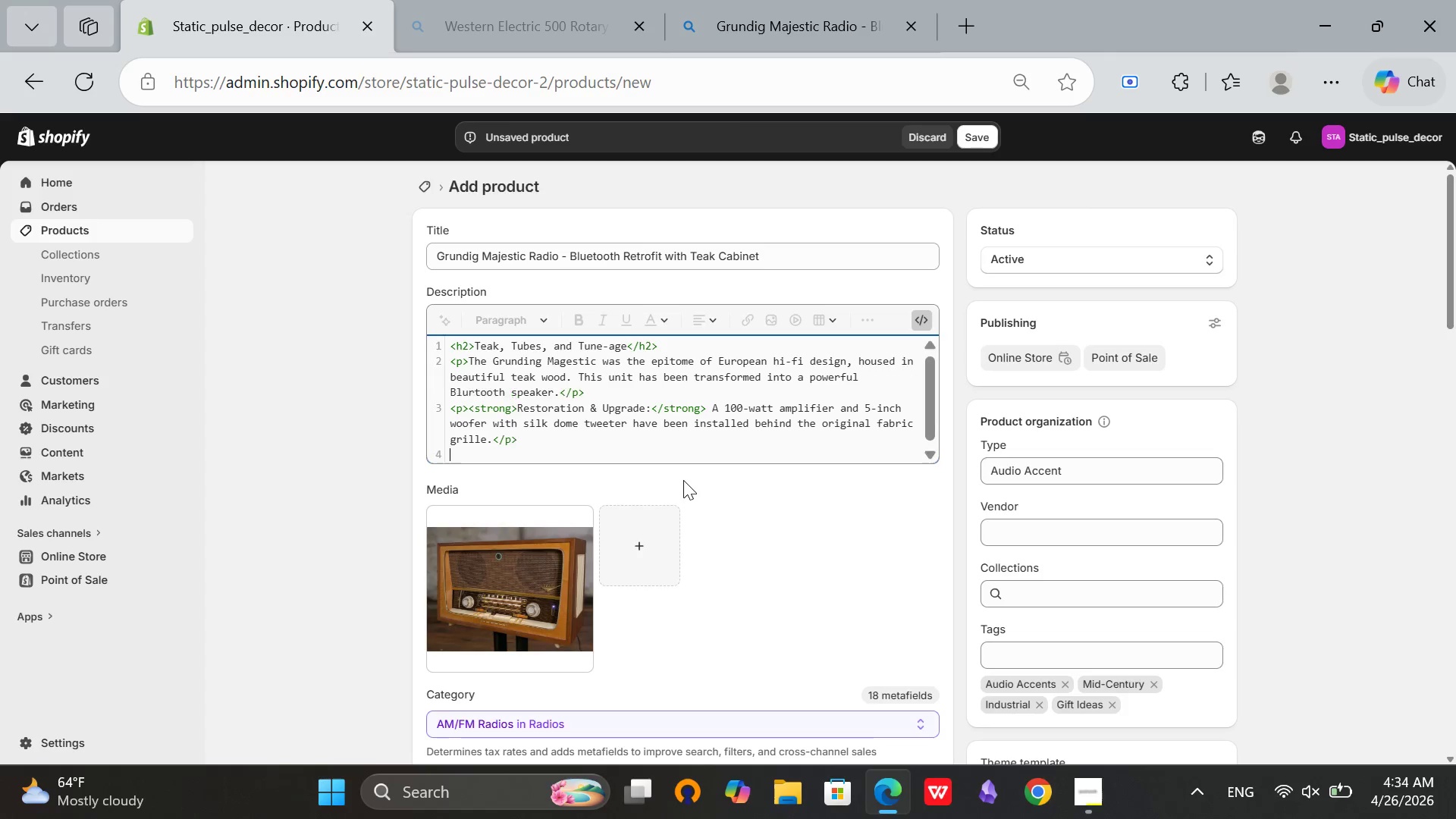 
 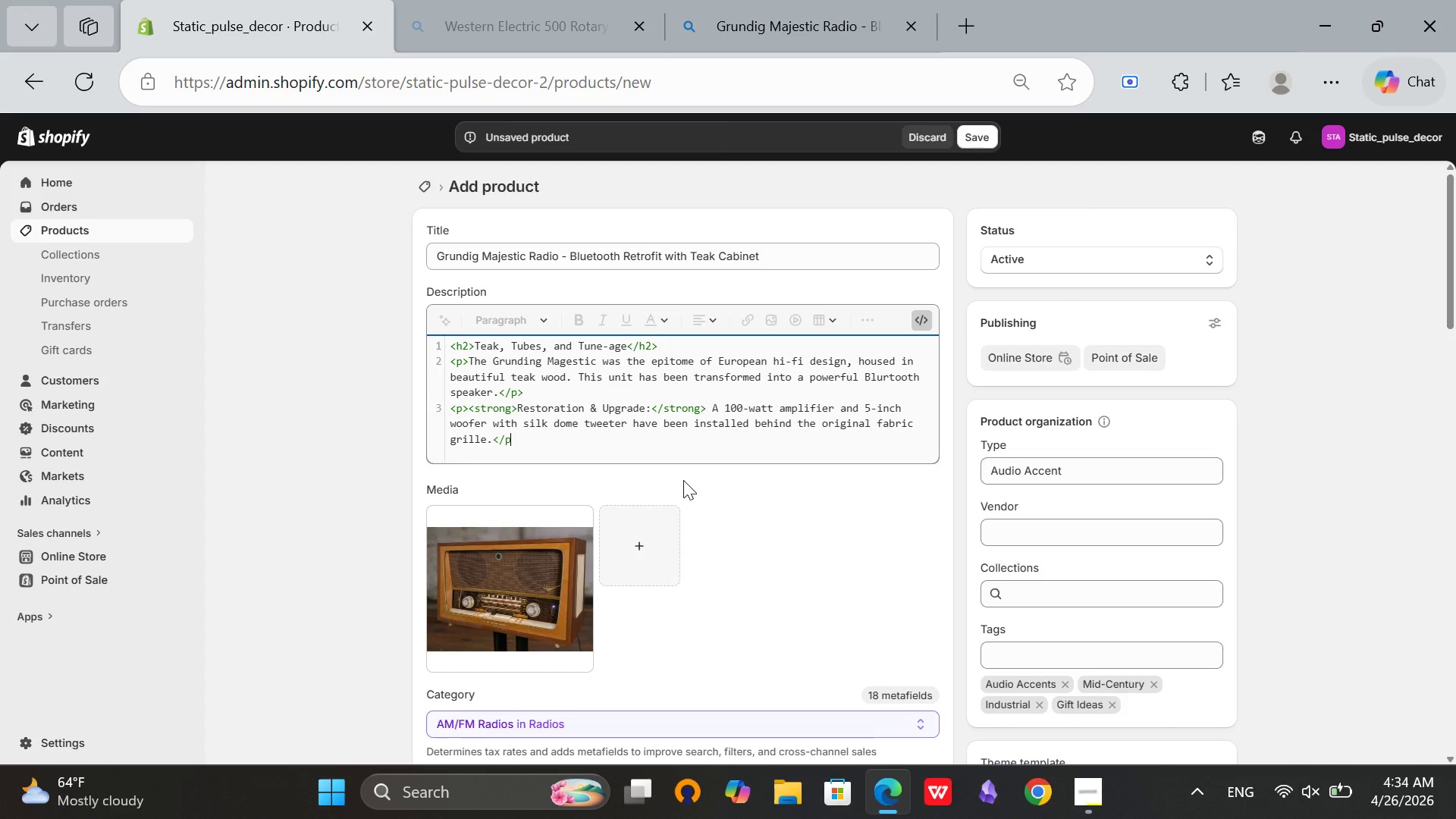 
key(Enter)
 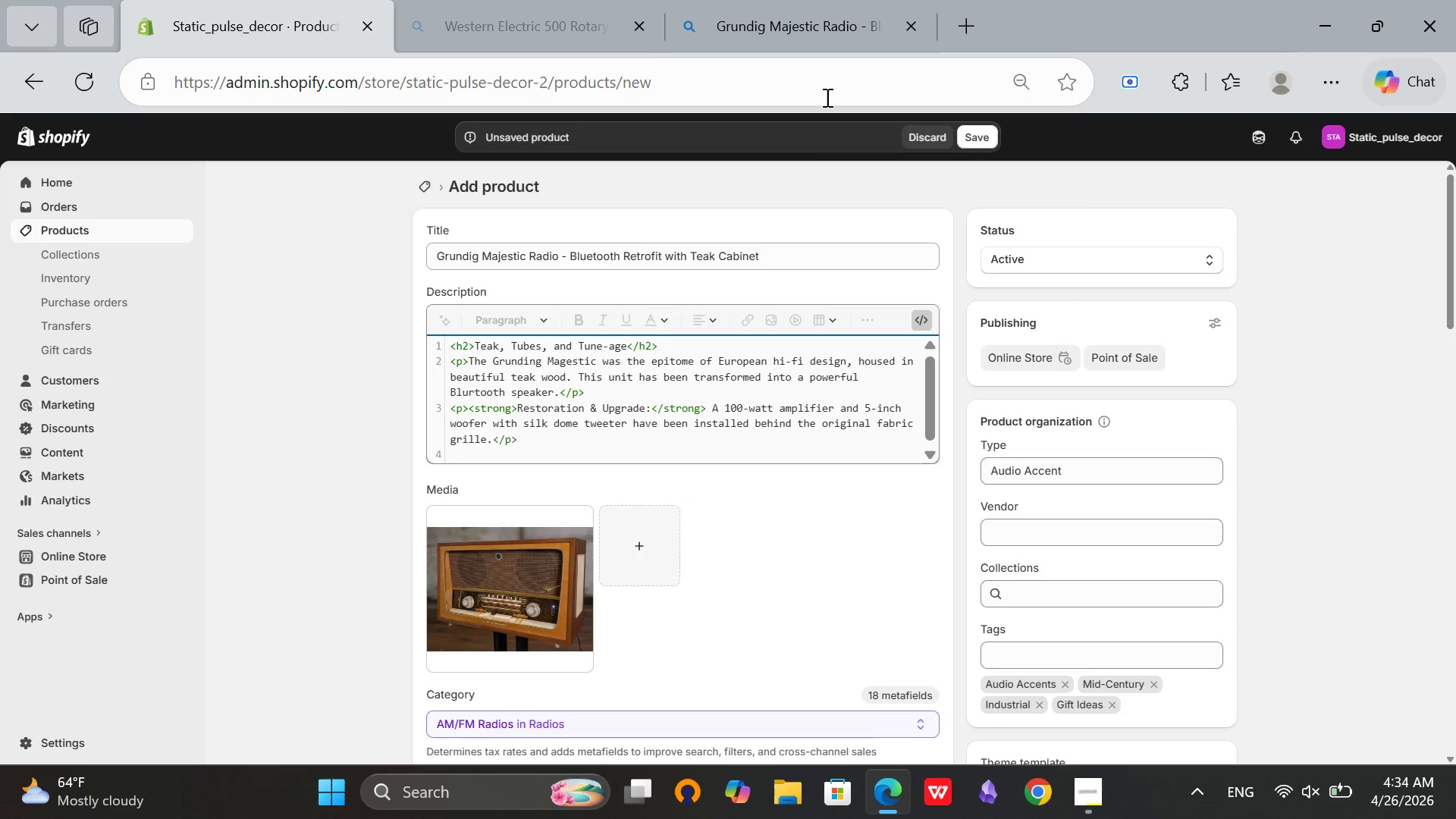 
left_click([914, 324])
 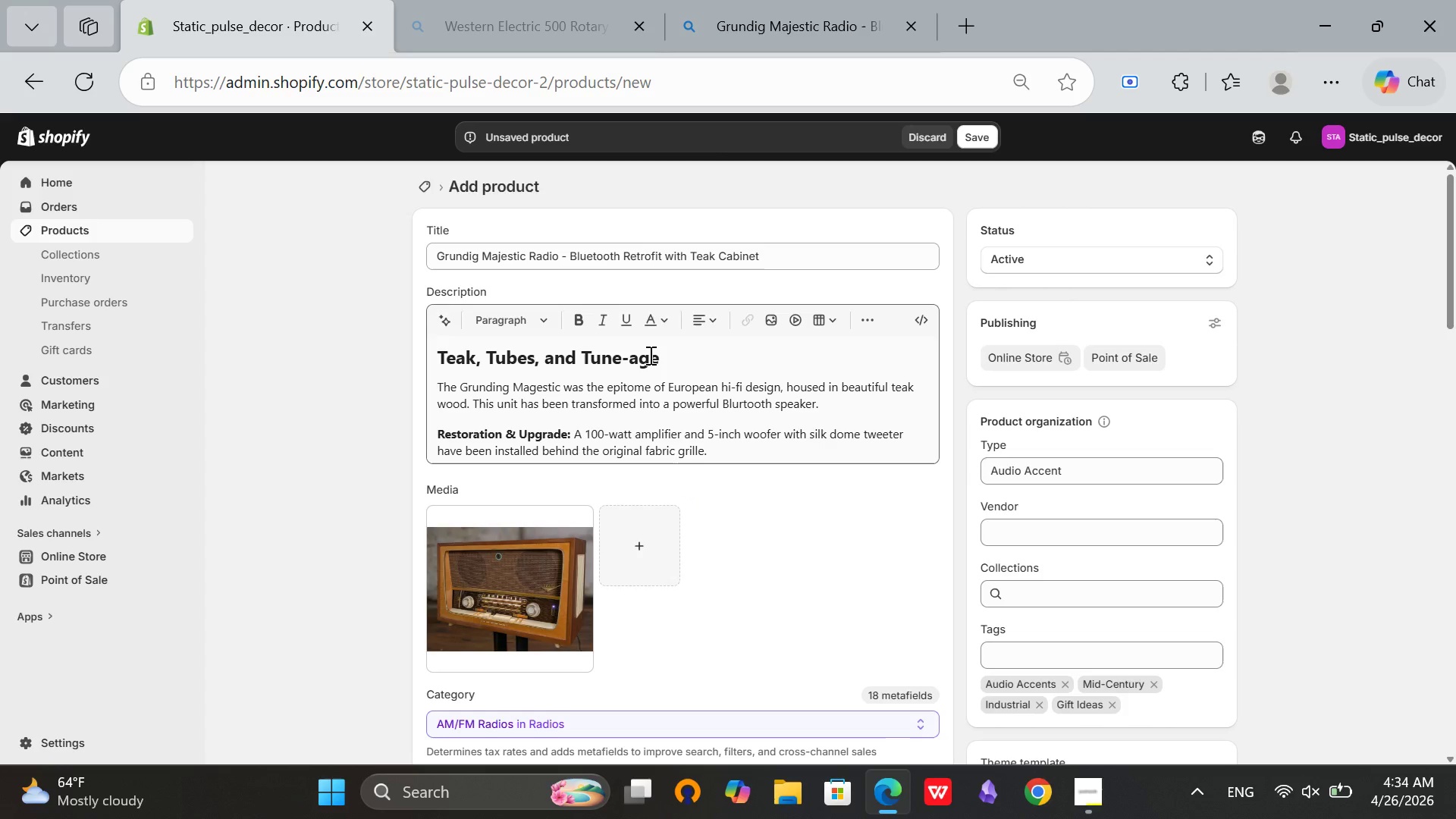 
left_click([649, 355])
 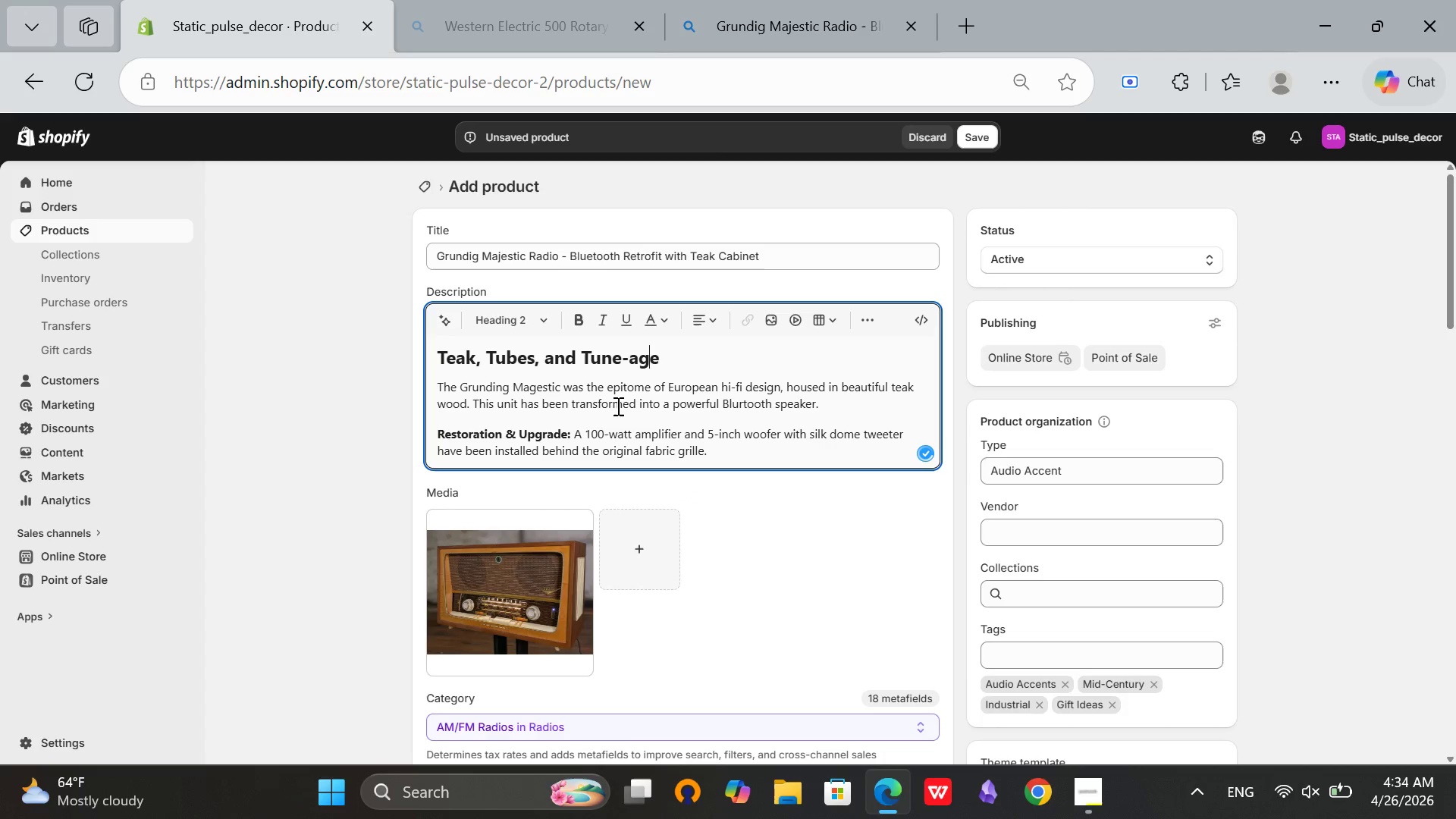 
scroll: coordinate [619, 404], scroll_direction: down, amount: 1.0
 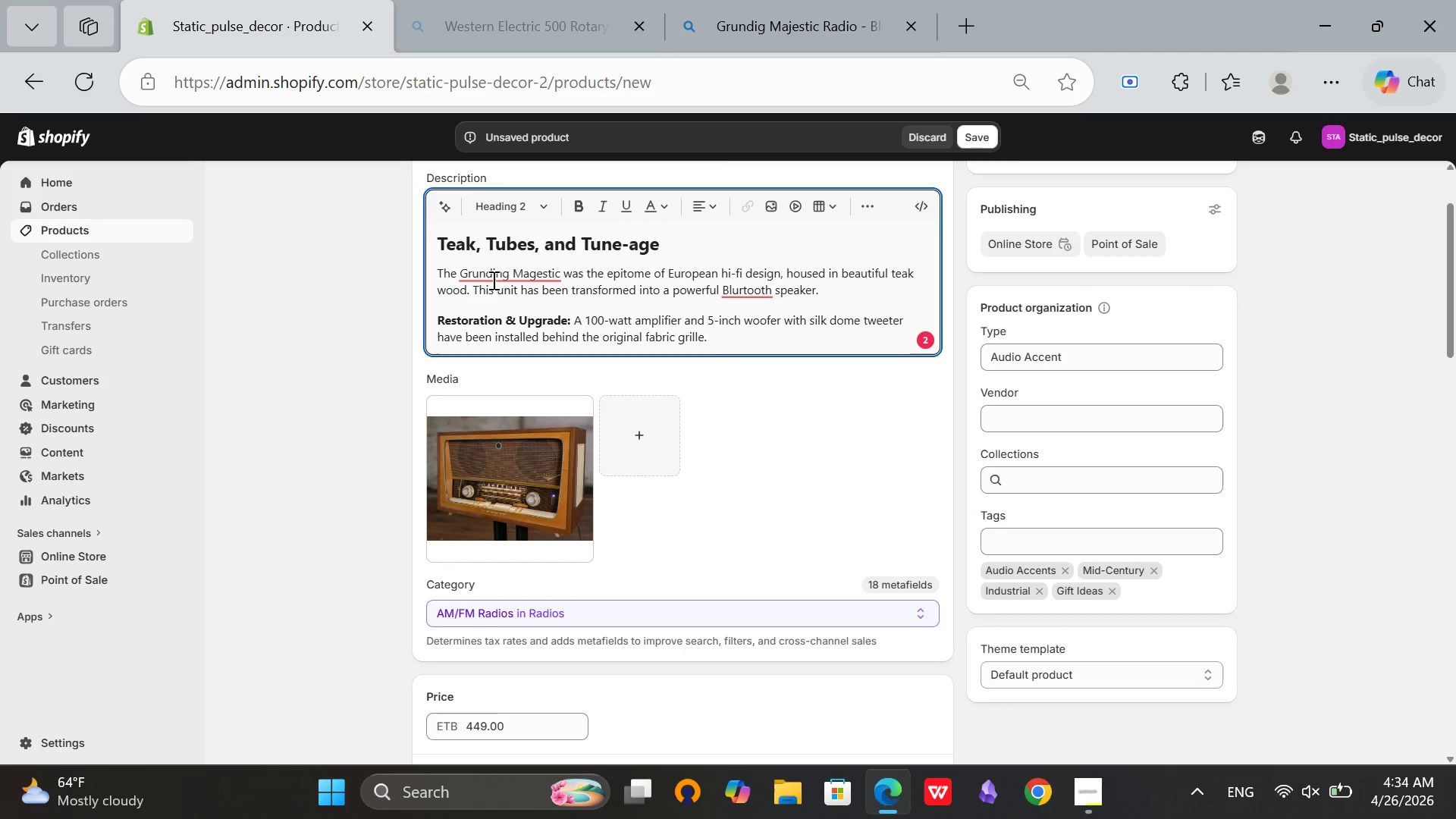 
left_click([493, 280])
 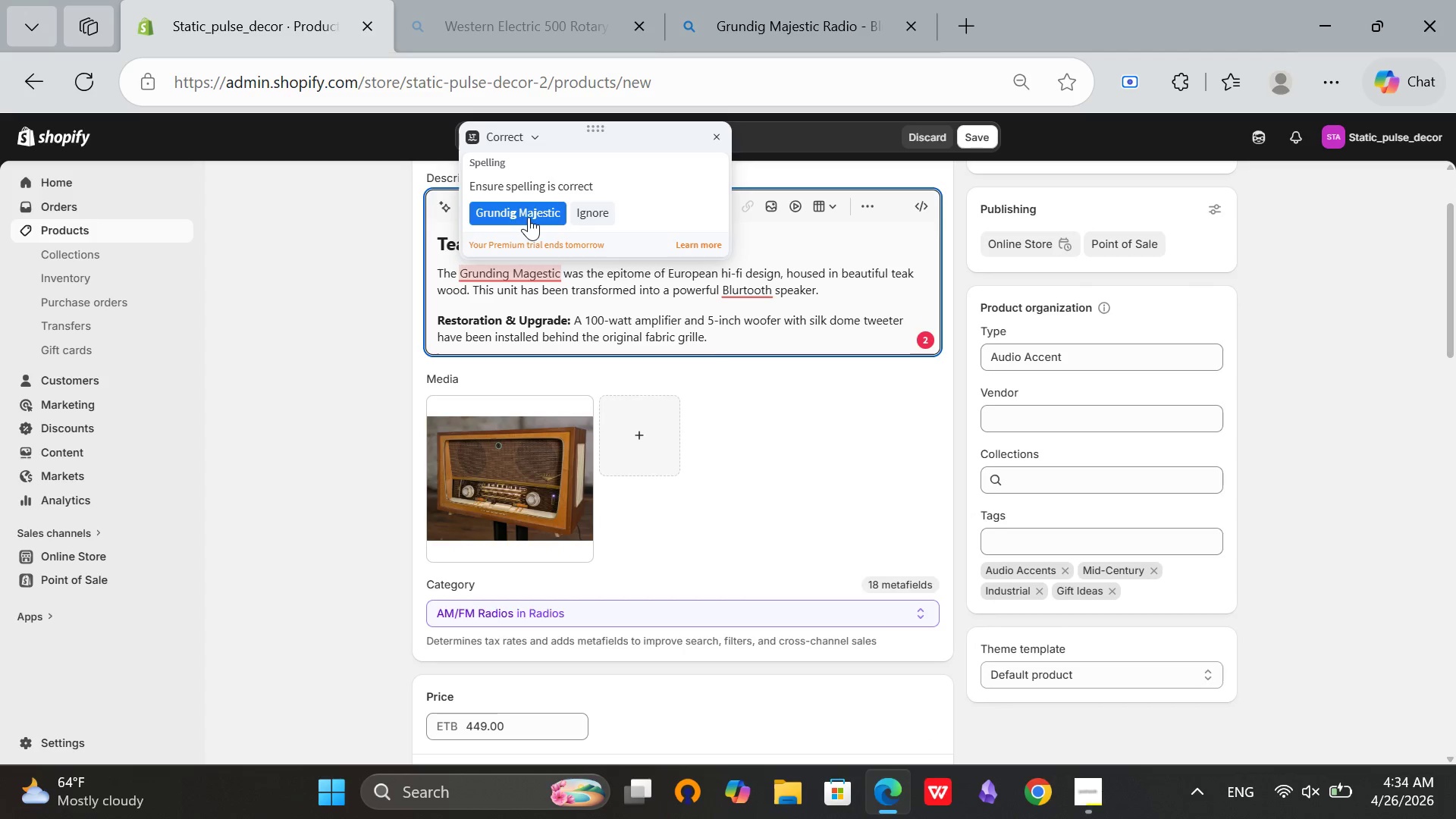 
left_click([528, 216])
 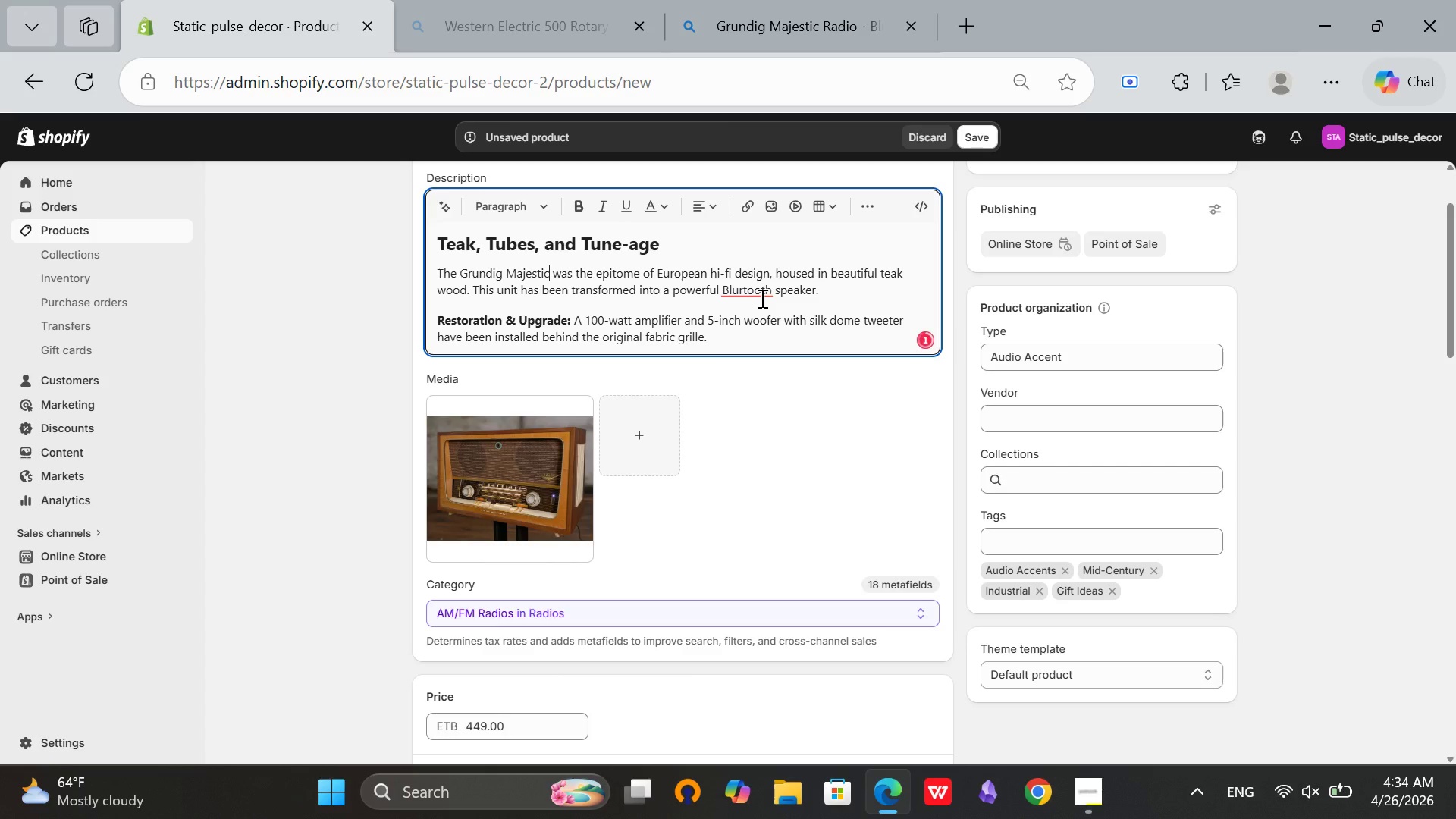 
left_click([753, 292])
 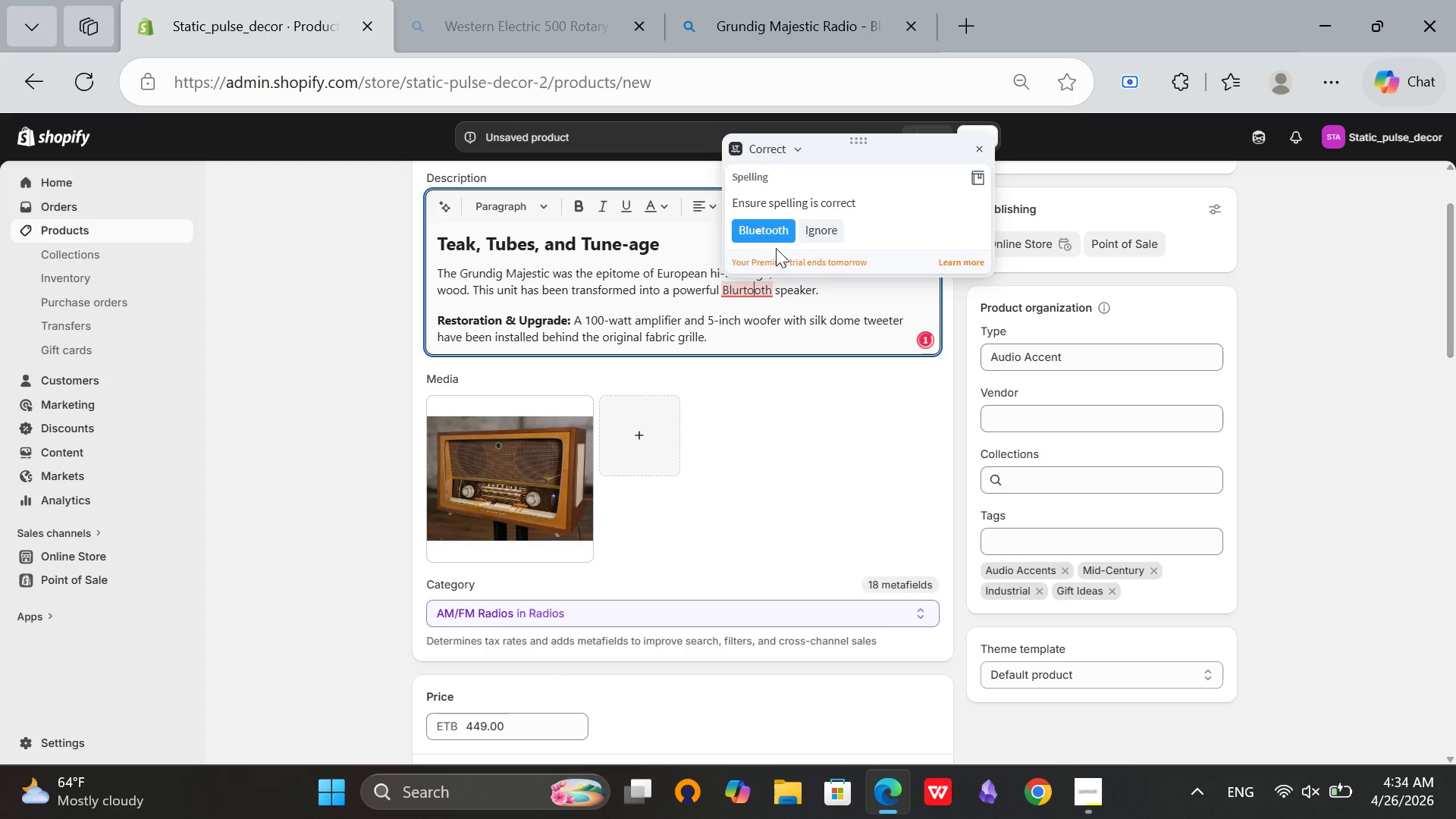 
left_click([778, 212])
 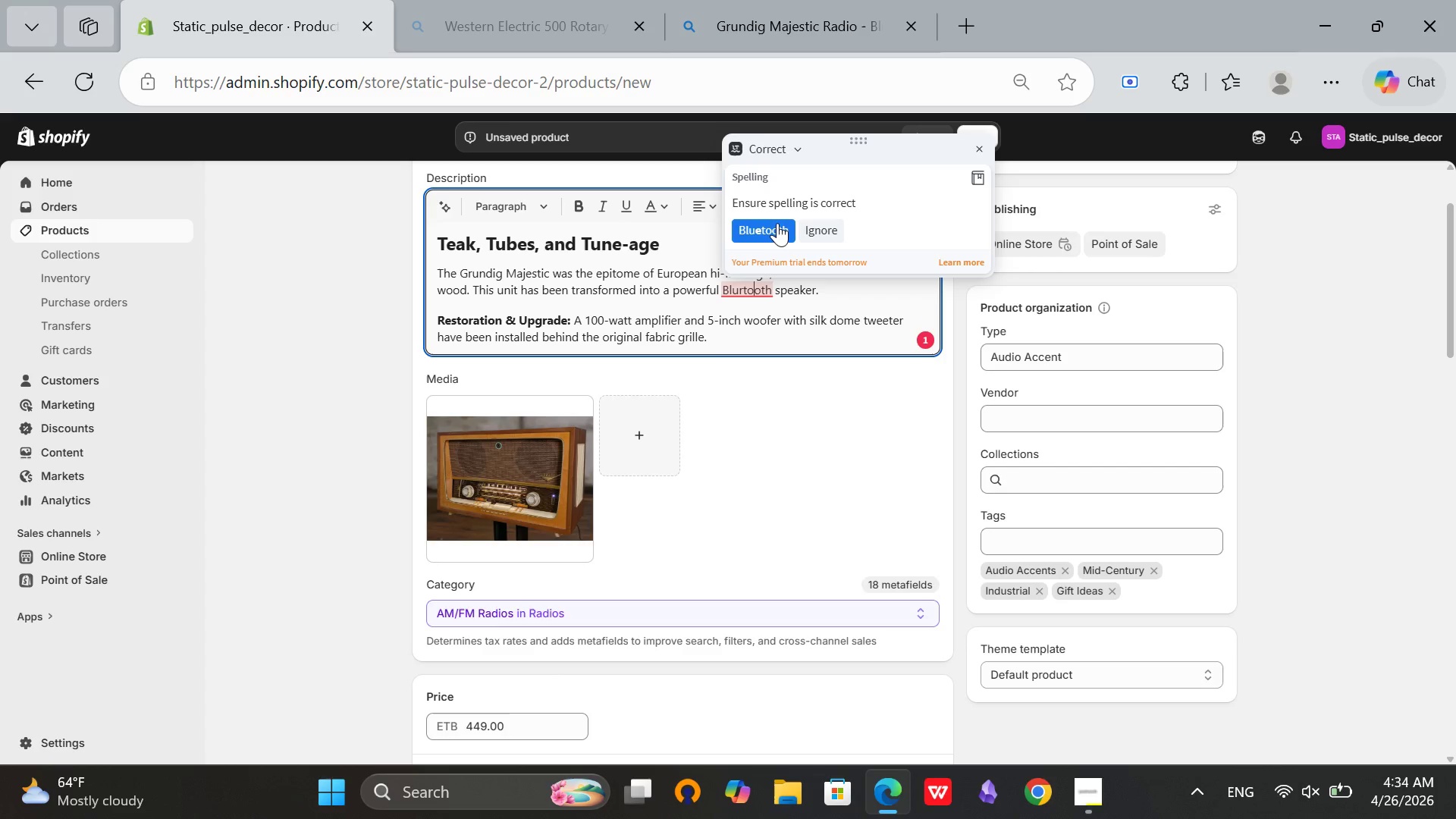 
left_click([777, 223])
 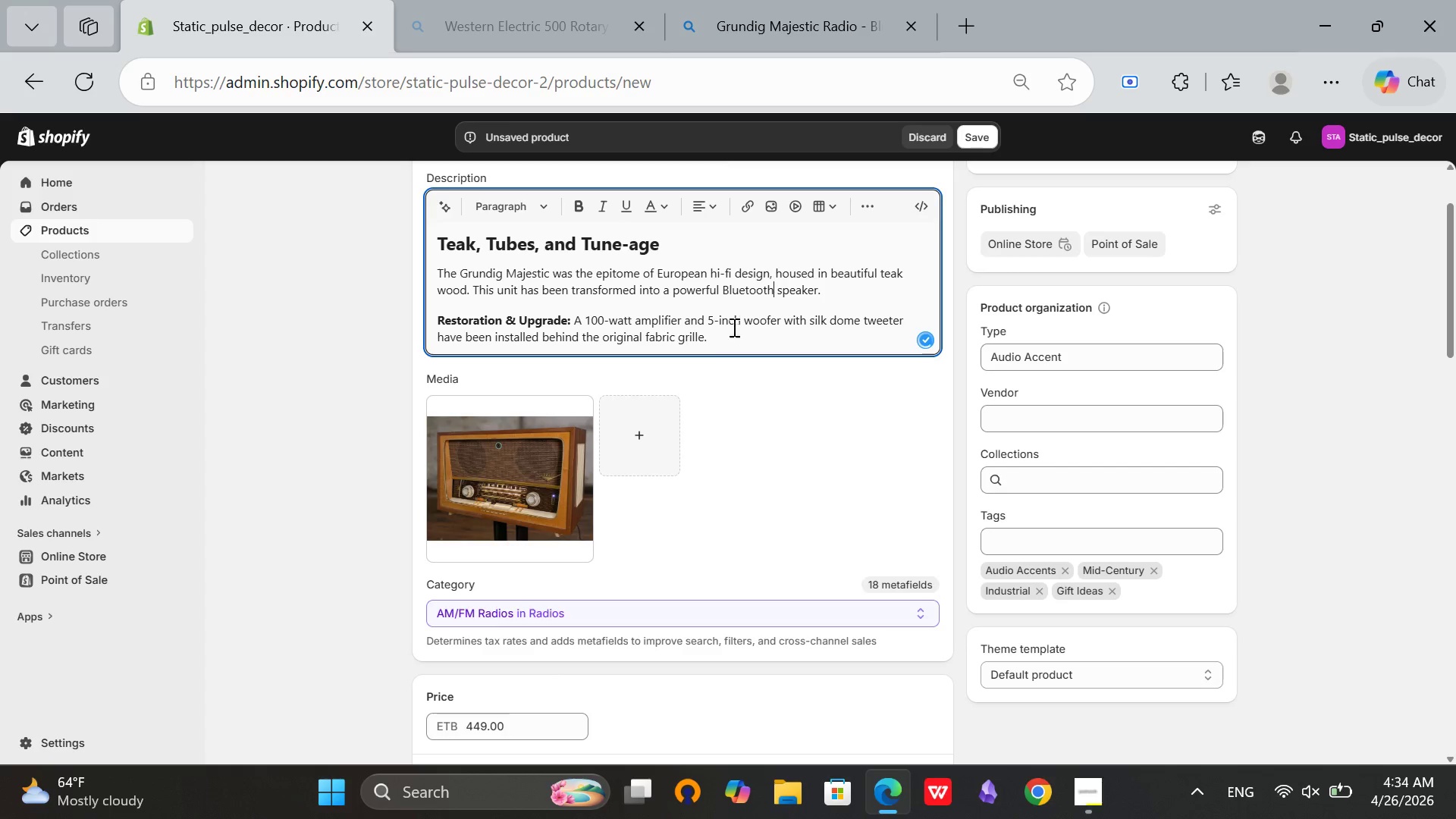 
left_click([729, 334])
 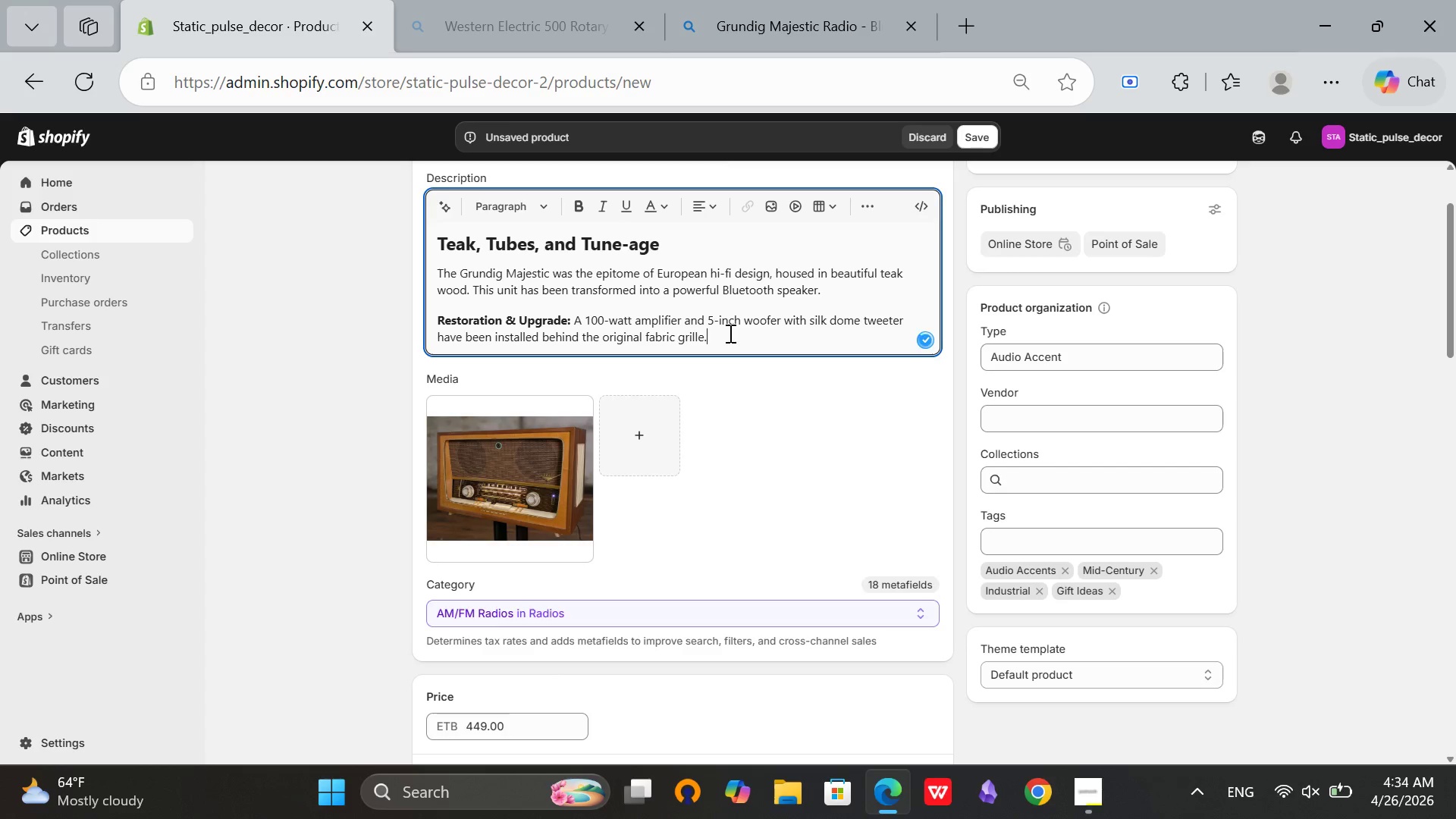 
scroll: coordinate [729, 333], scroll_direction: up, amount: 1.0
 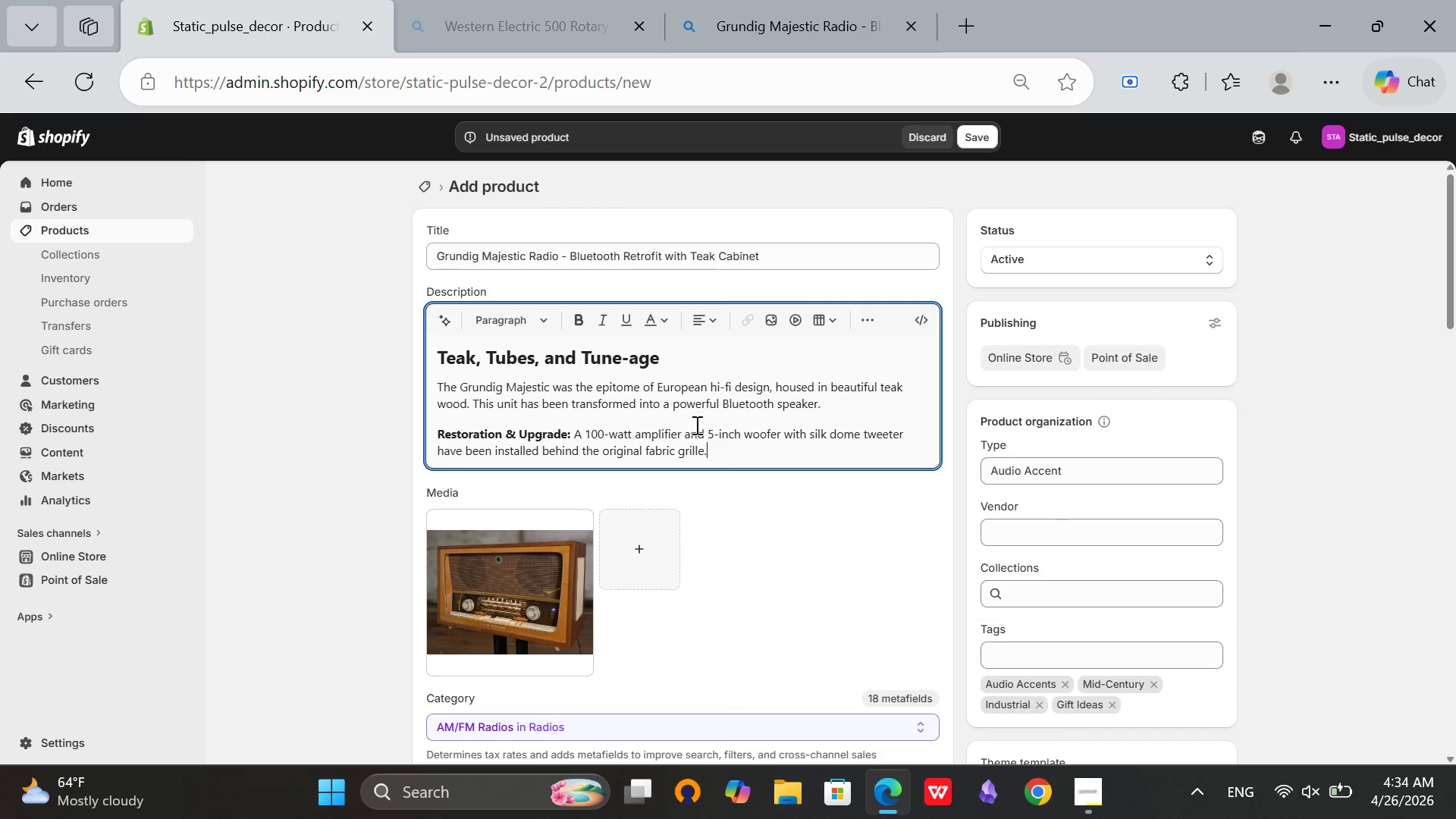 
left_click([695, 425])
 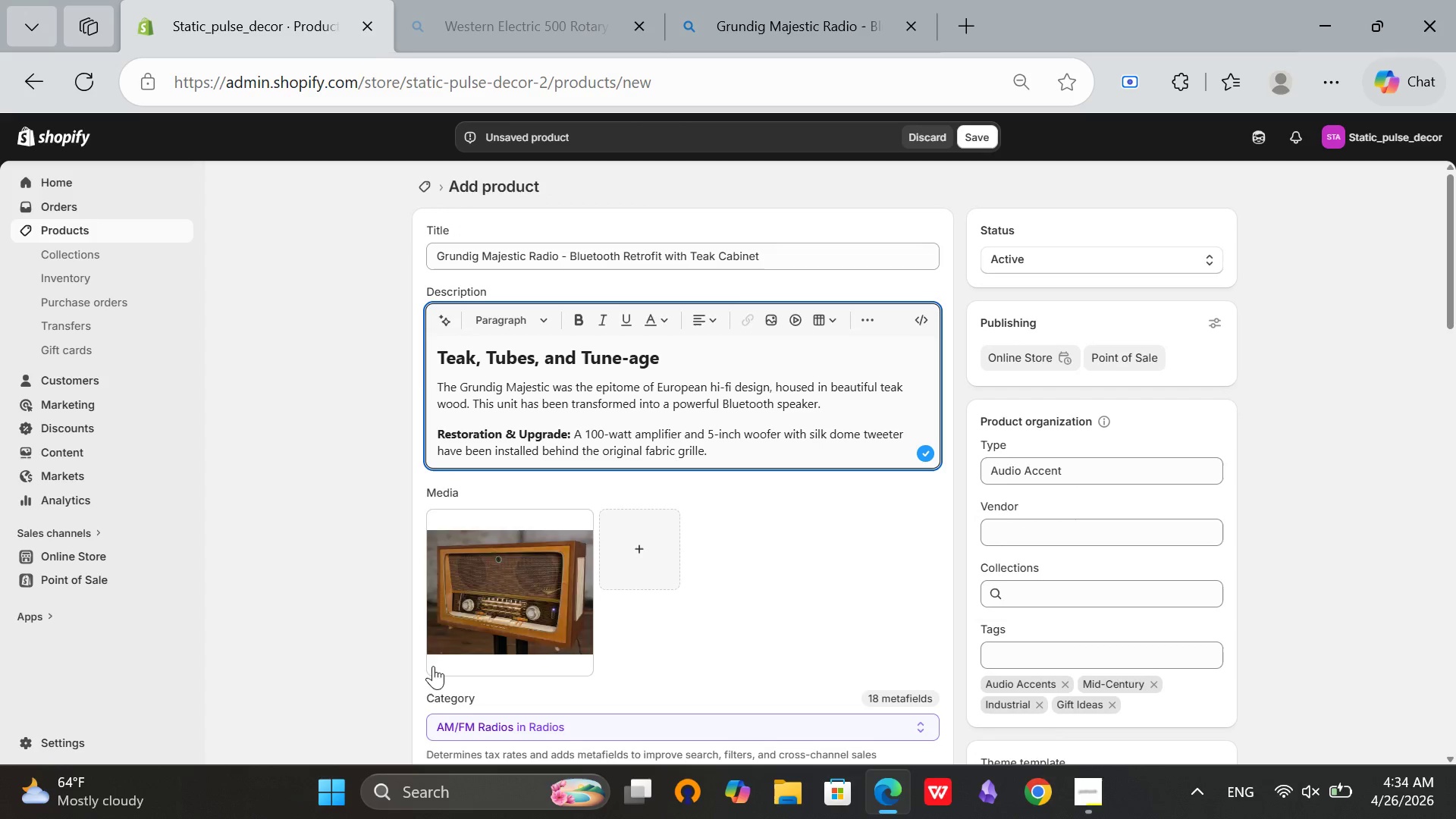 
wait(6.78)
 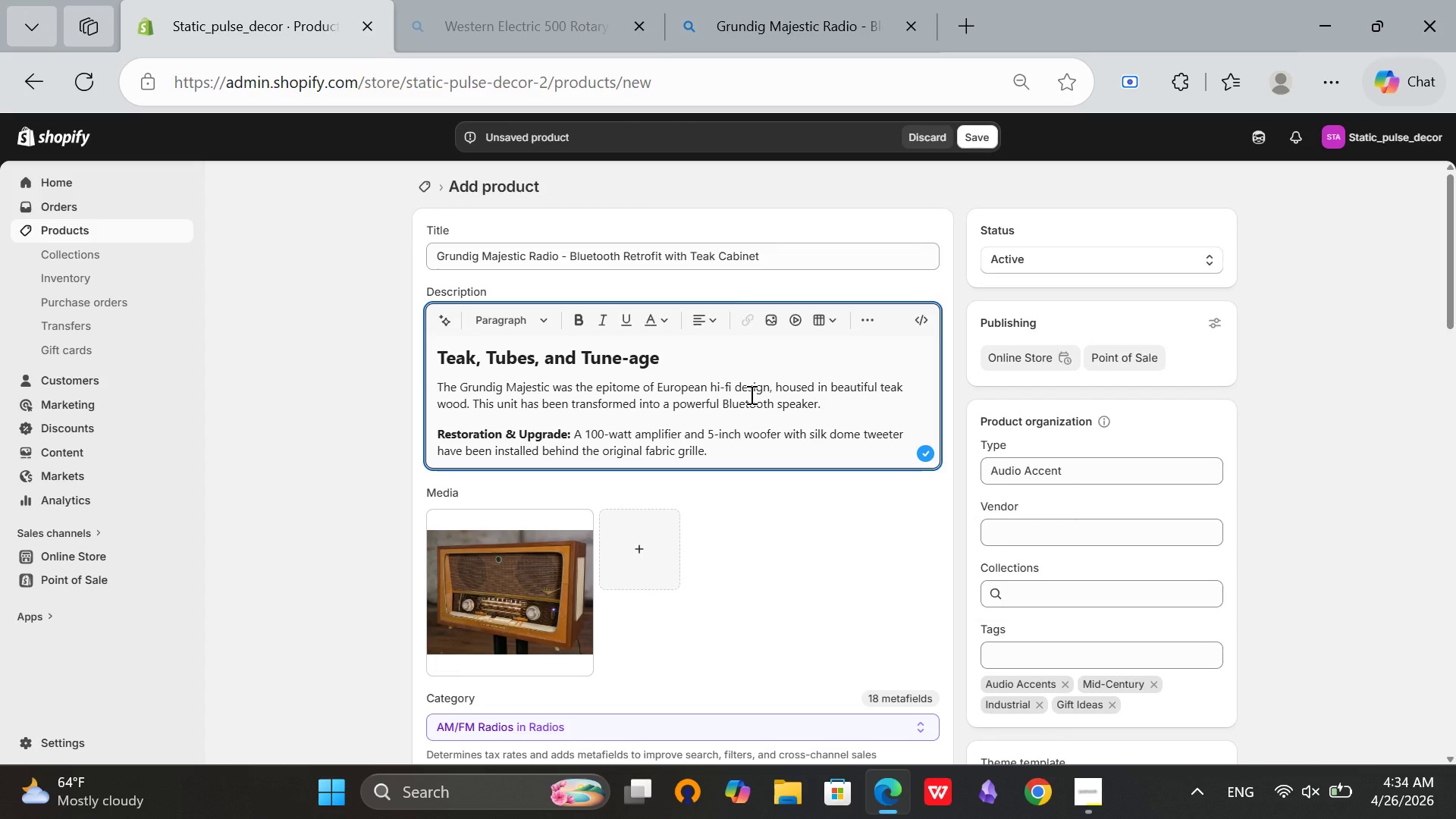 
left_click([16, 152])
 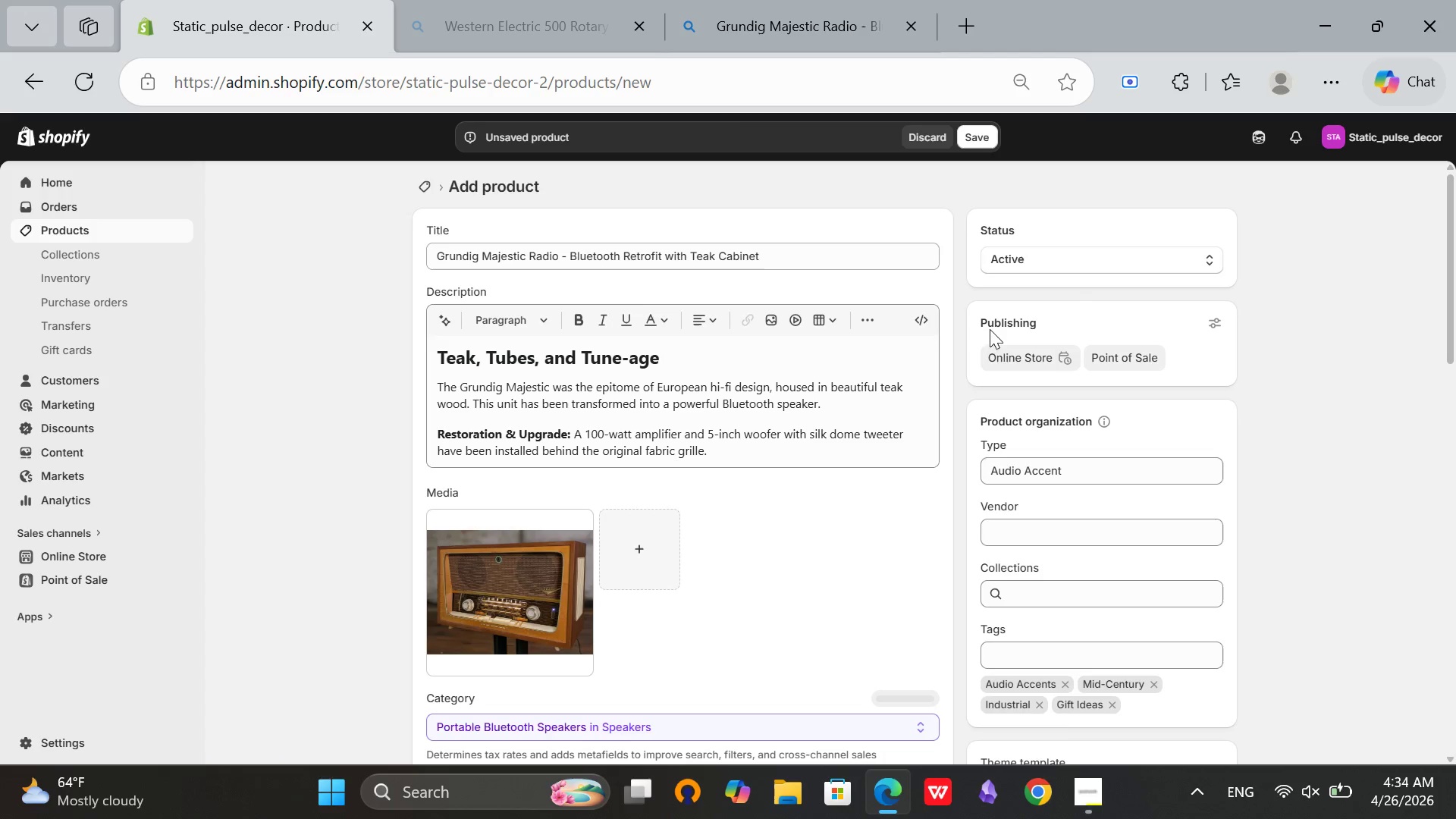 
right_click([1230, 423])
 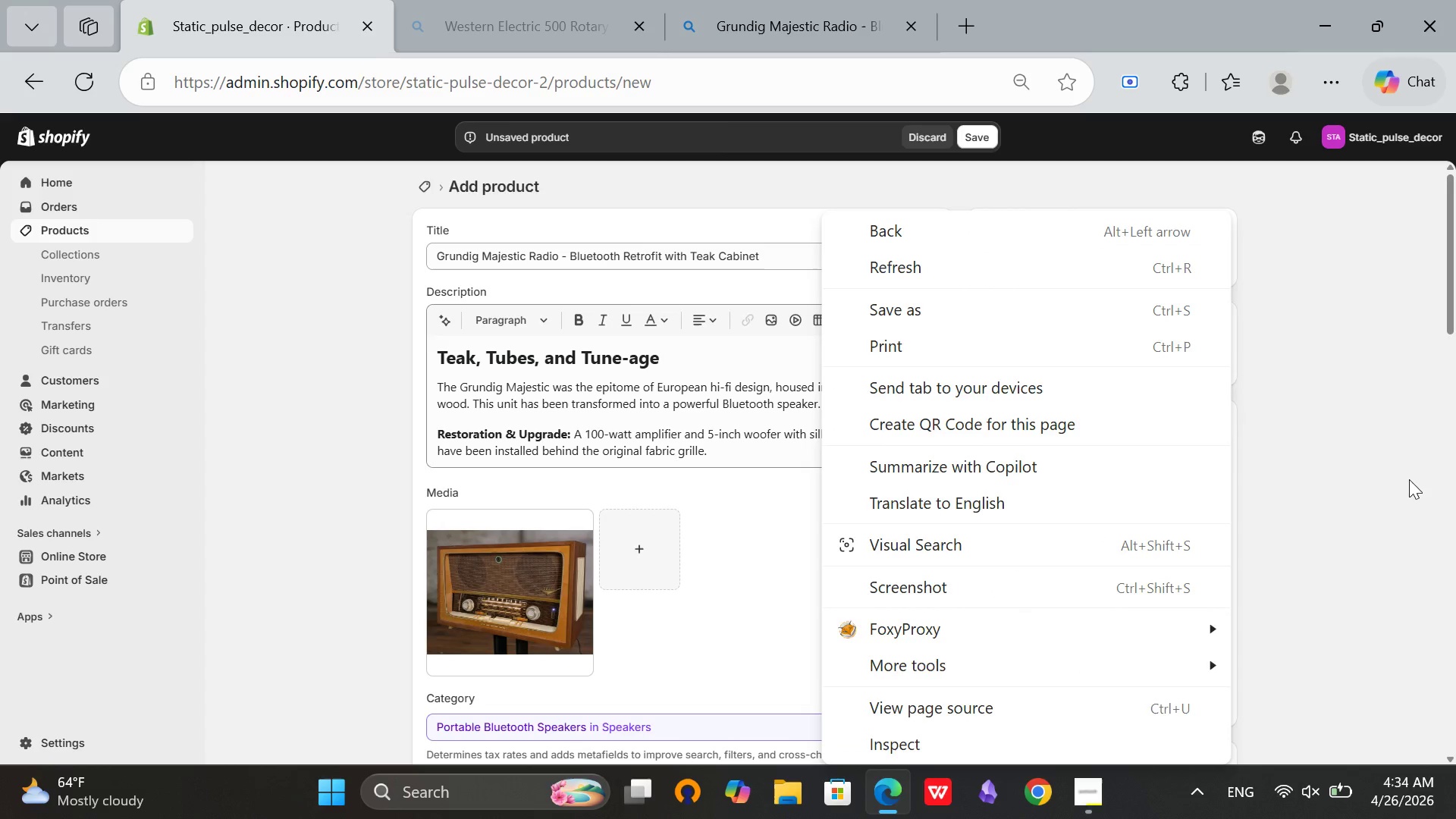 
scroll: coordinate [1230, 423], scroll_direction: up, amount: 1.0
 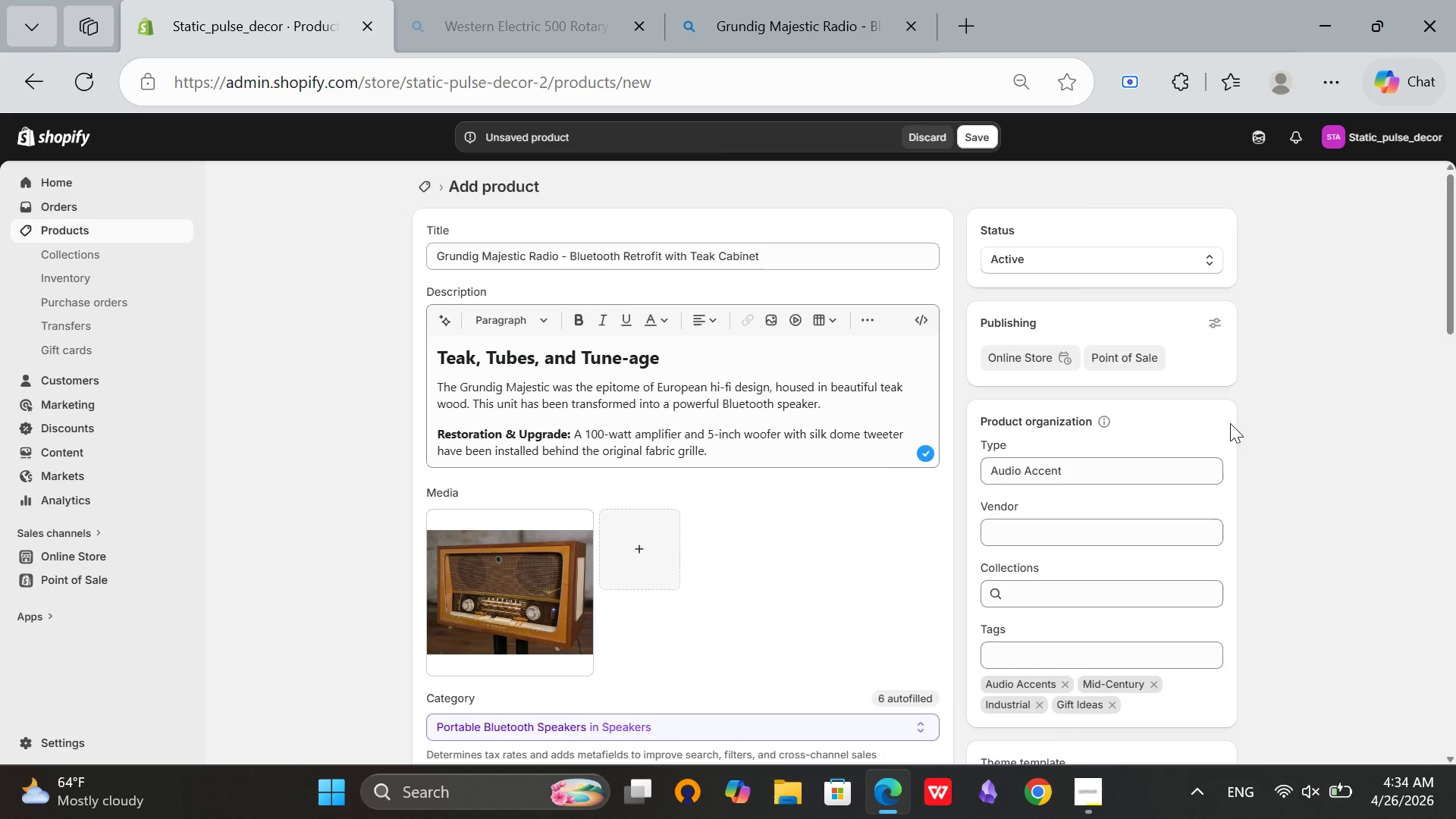 
left_click([1388, 475])
 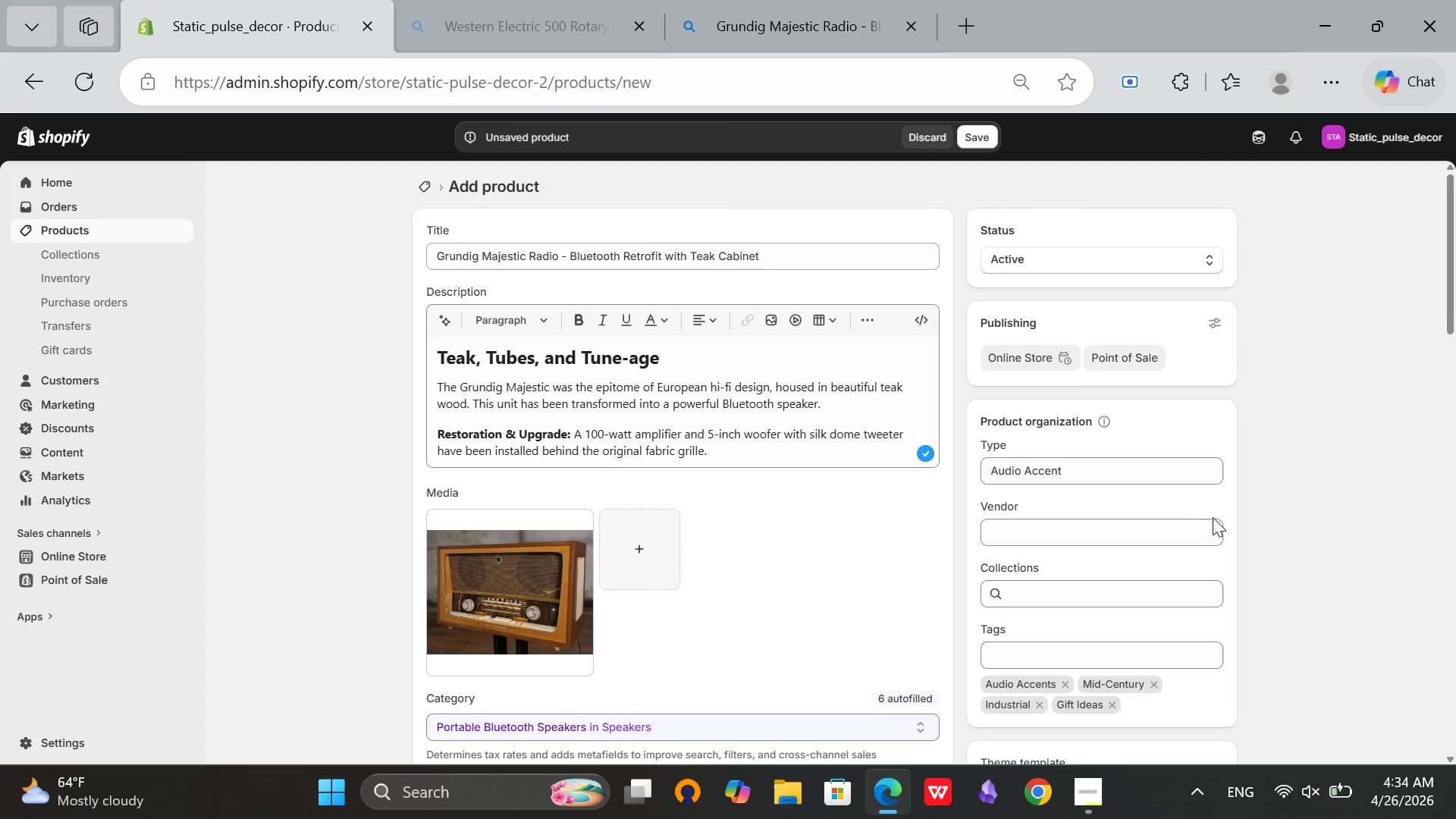 
scroll: coordinate [974, 491], scroll_direction: down, amount: 7.0
 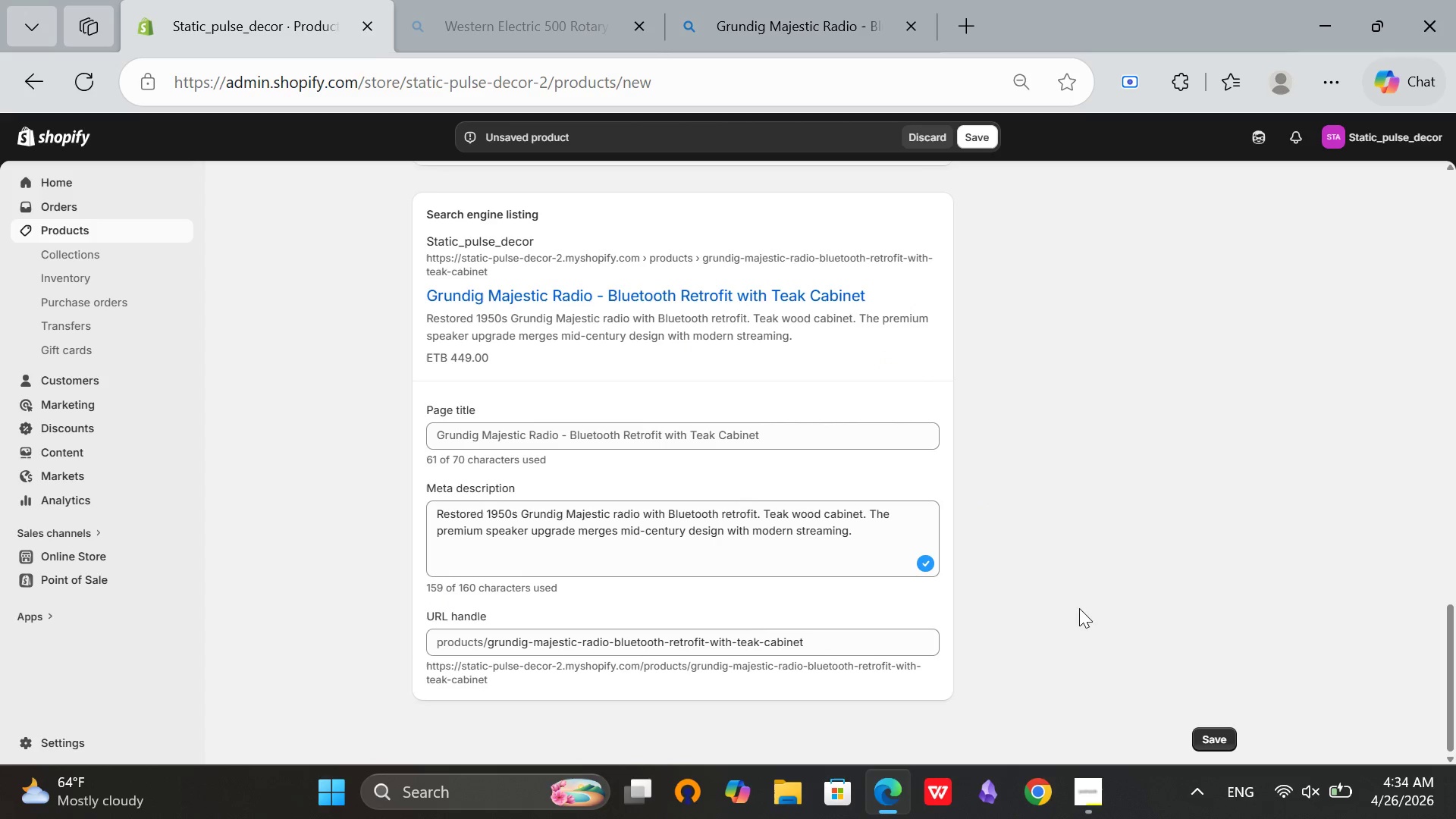 
left_click([1203, 733])
 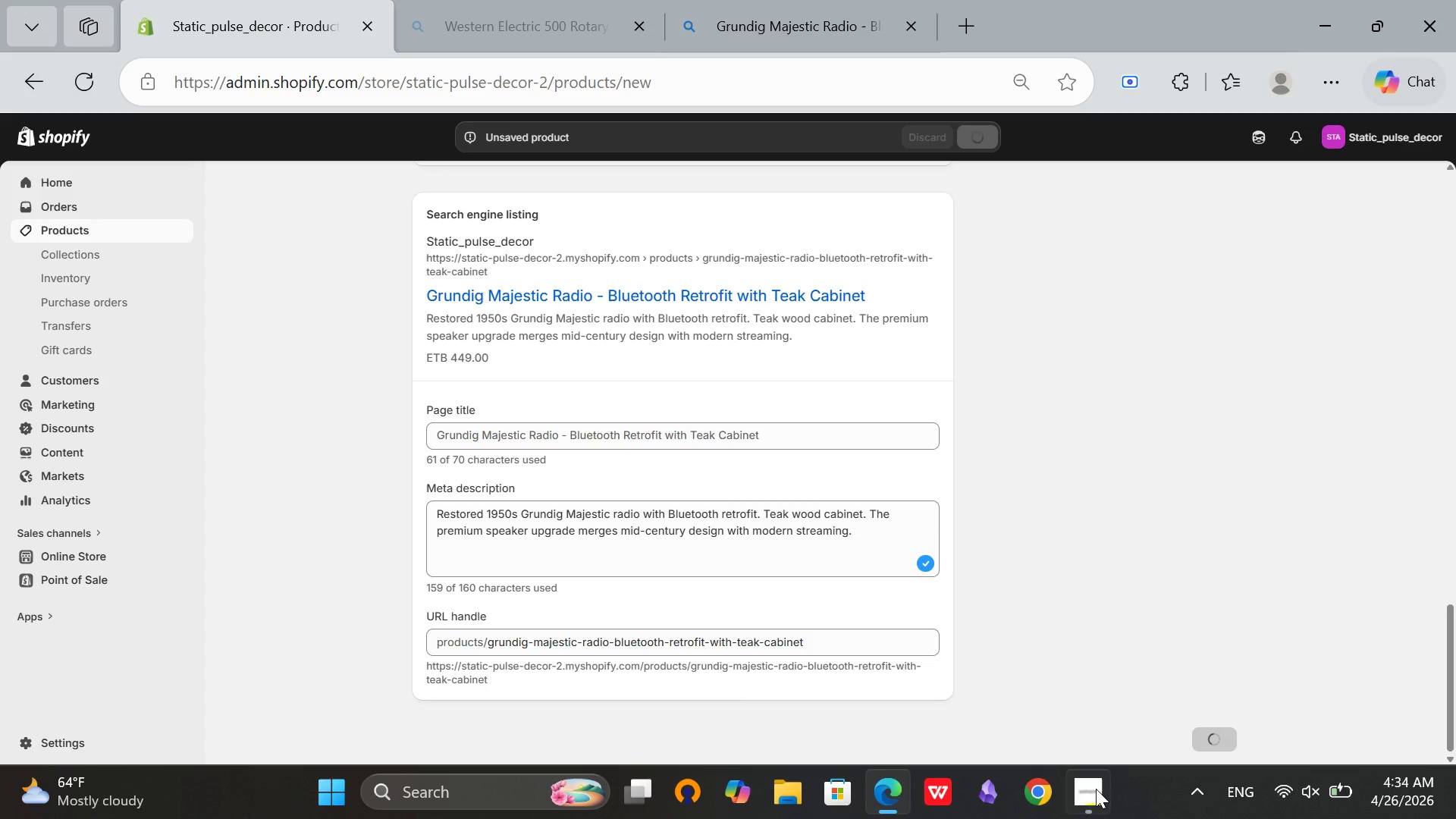 
left_click([1090, 789])